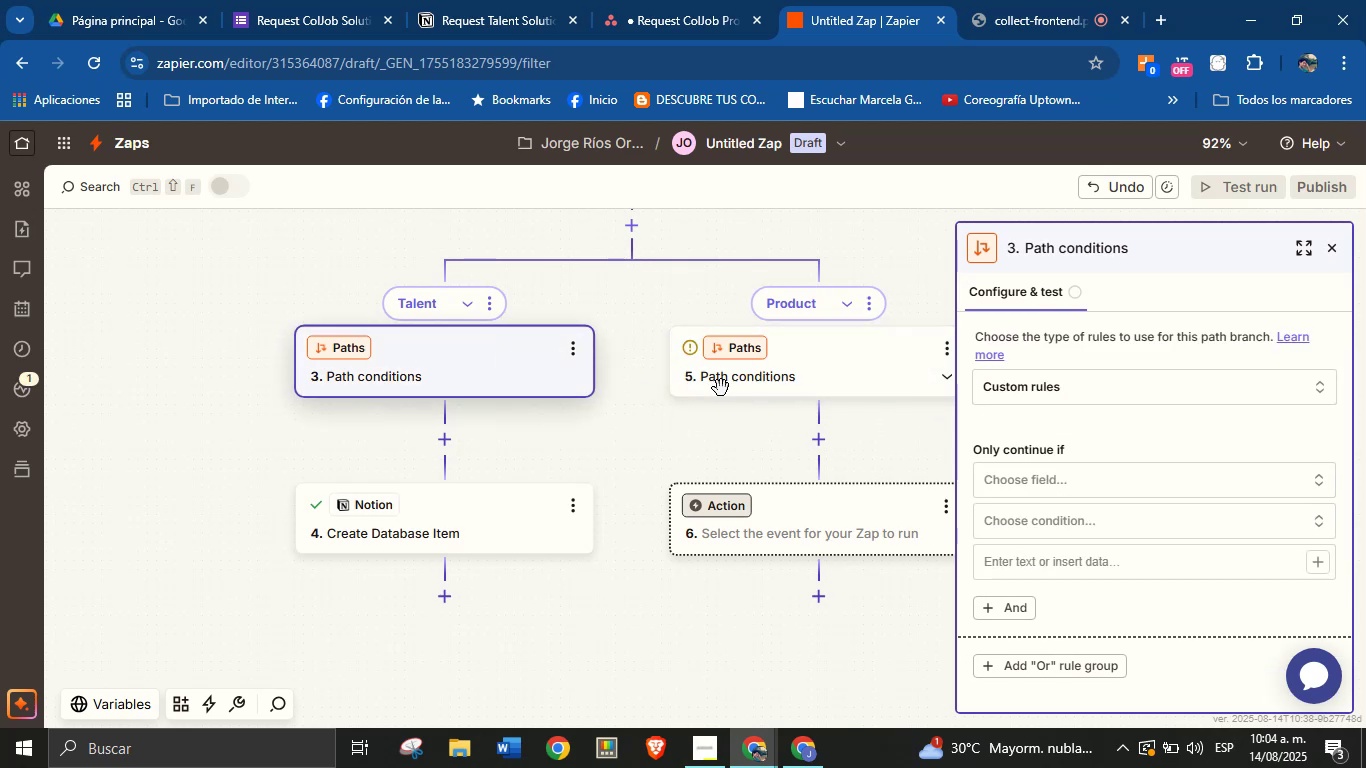 
left_click([1034, 468])
 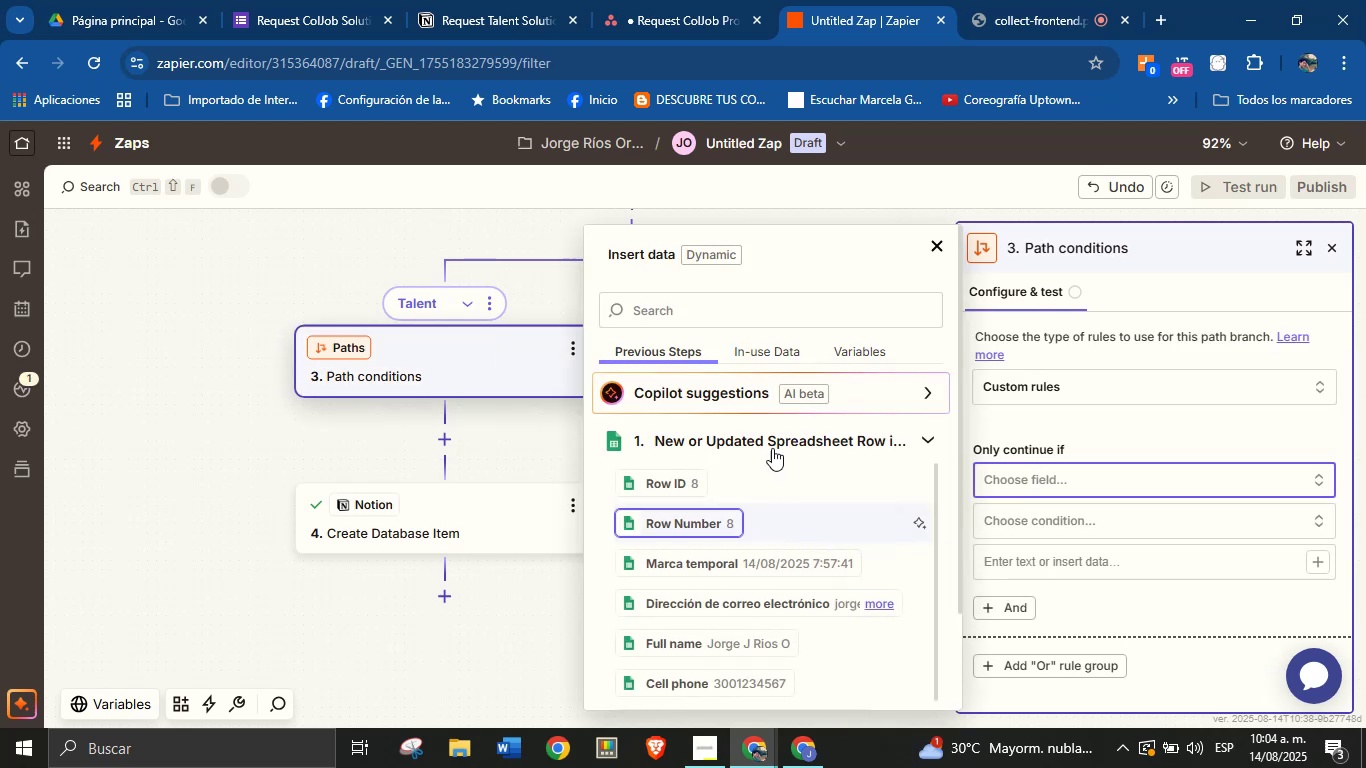 
left_click([721, 314])
 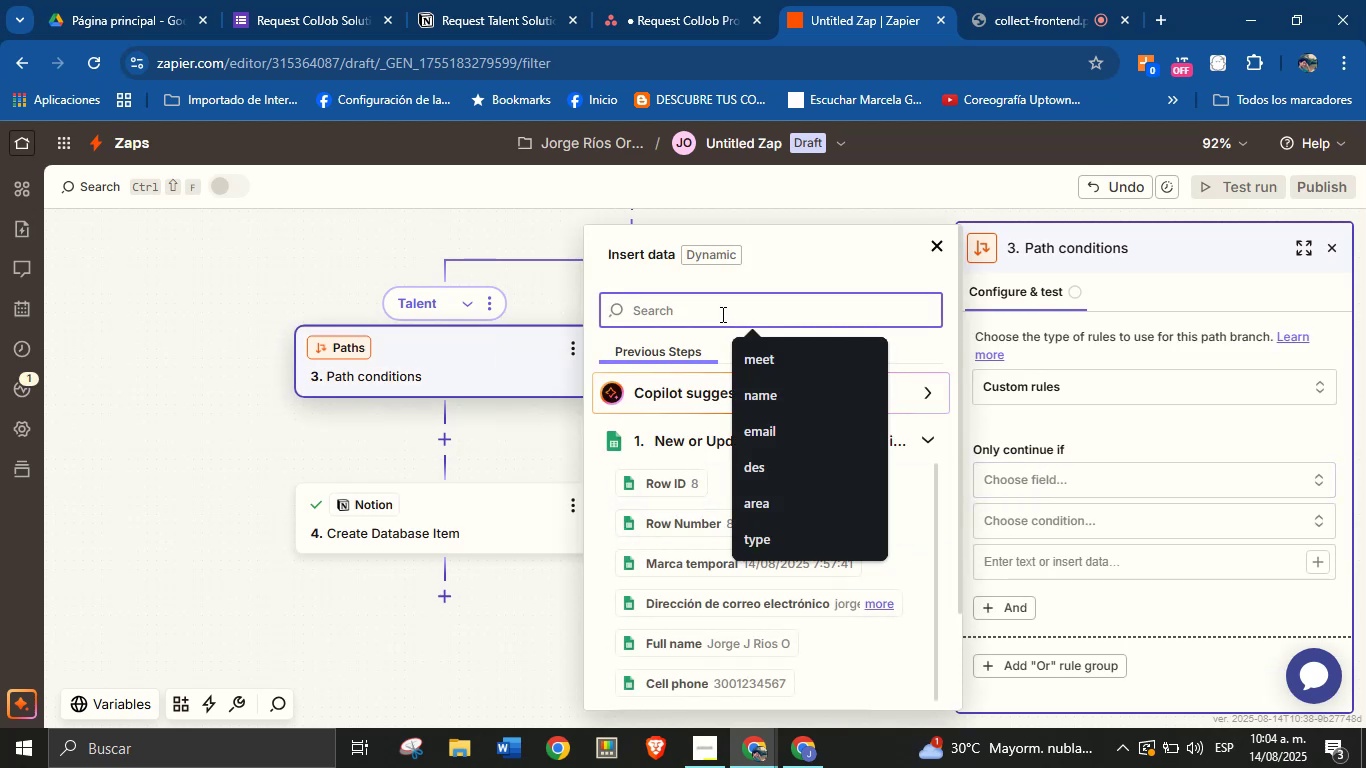 
type(ty)
 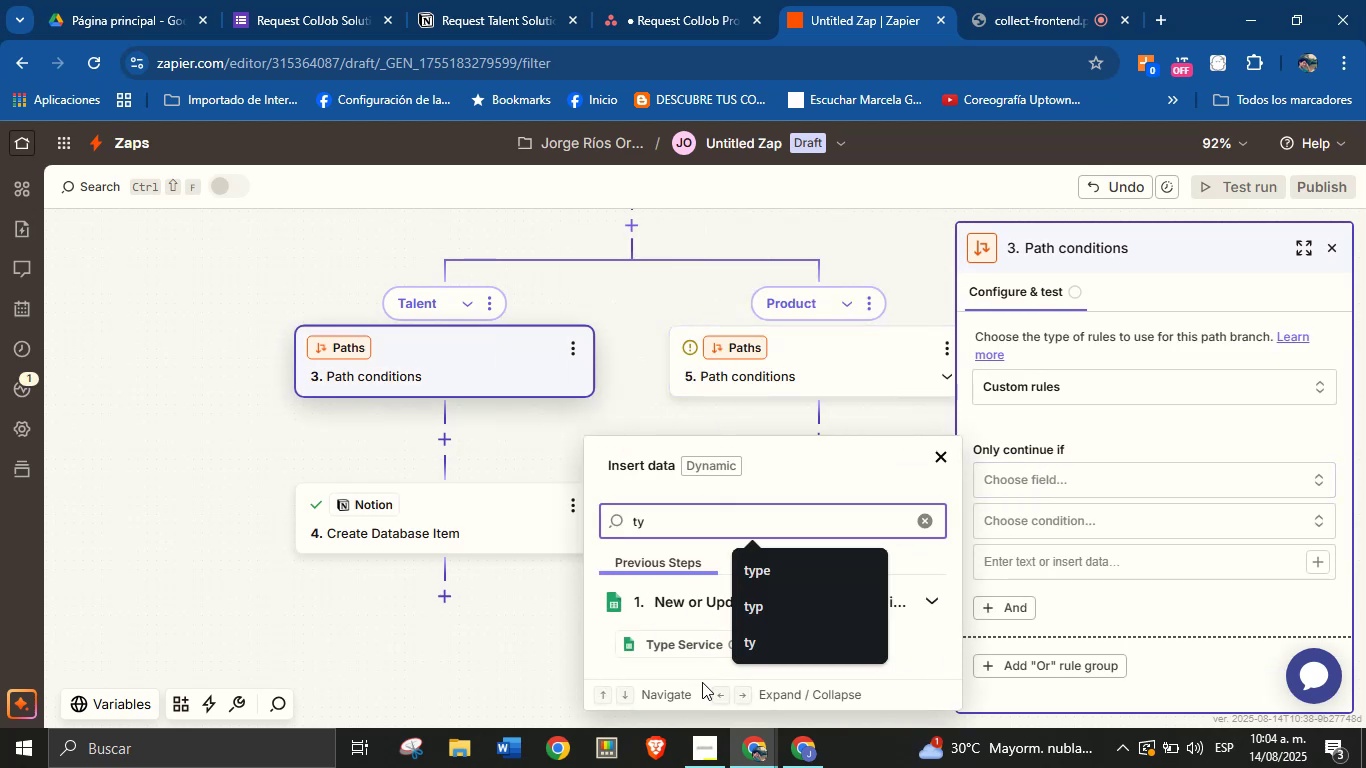 
left_click([701, 643])
 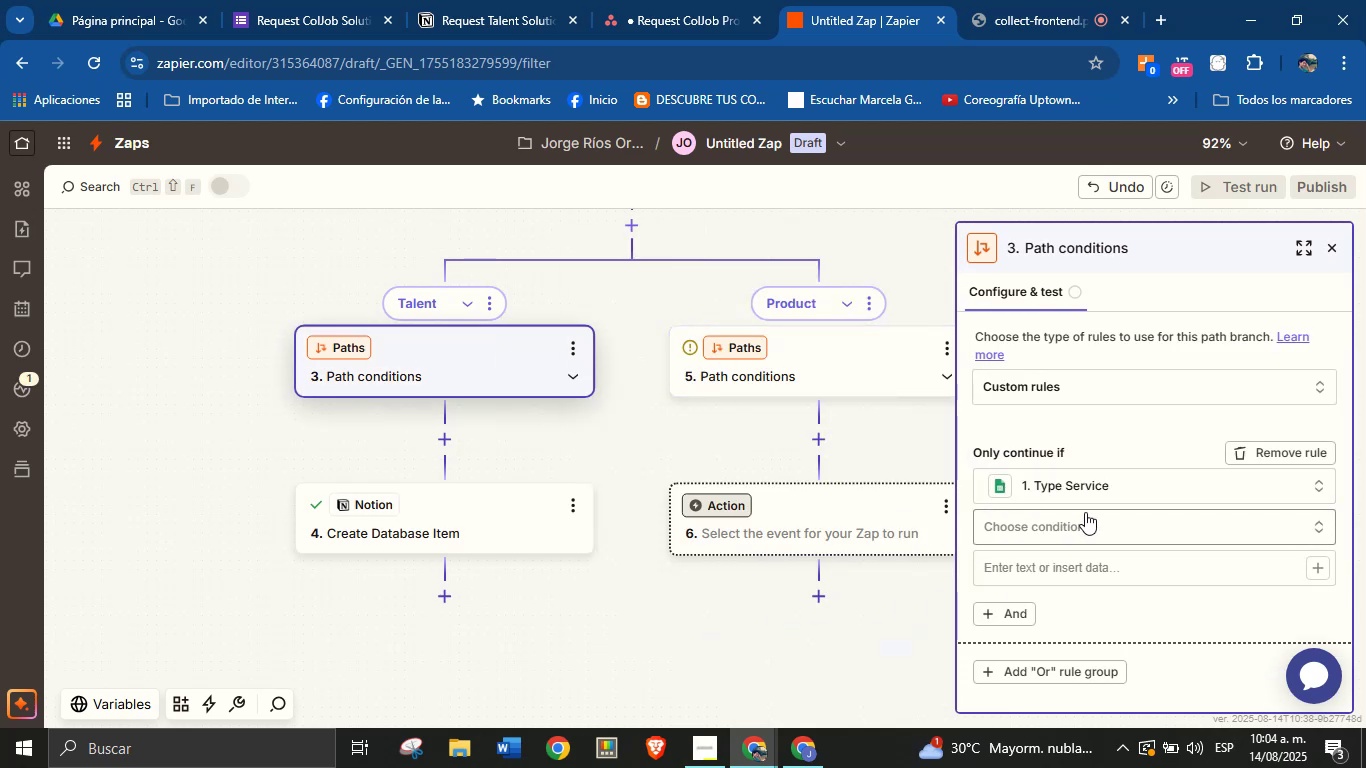 
left_click([1151, 477])
 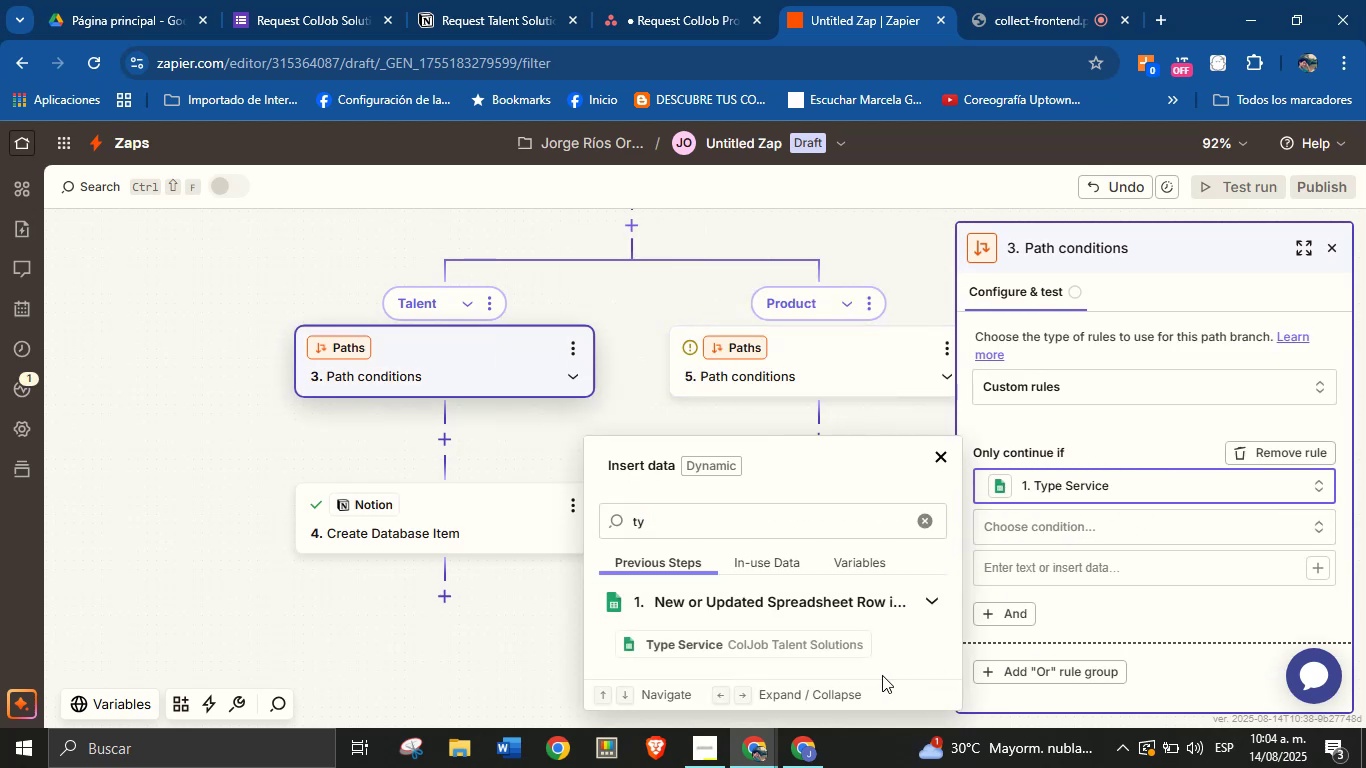 
left_click([830, 646])
 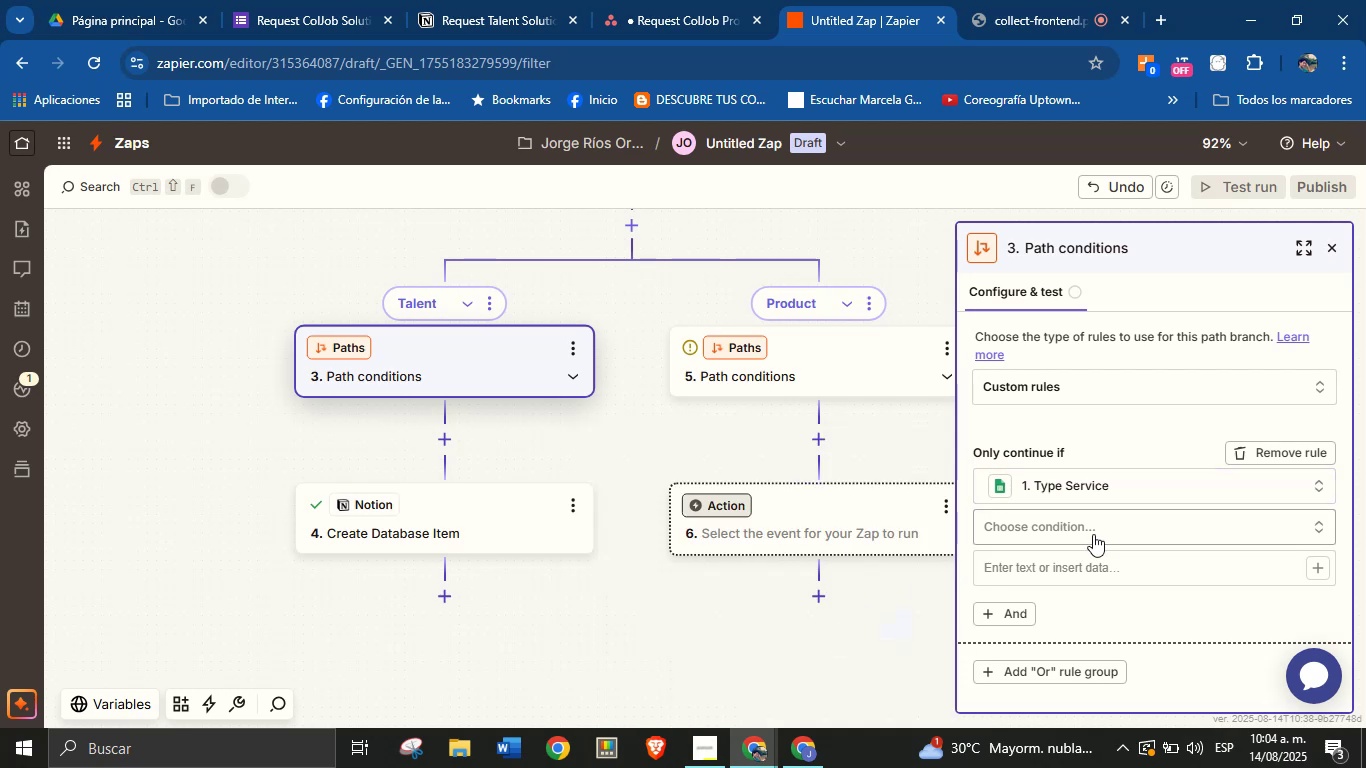 
left_click([1107, 525])
 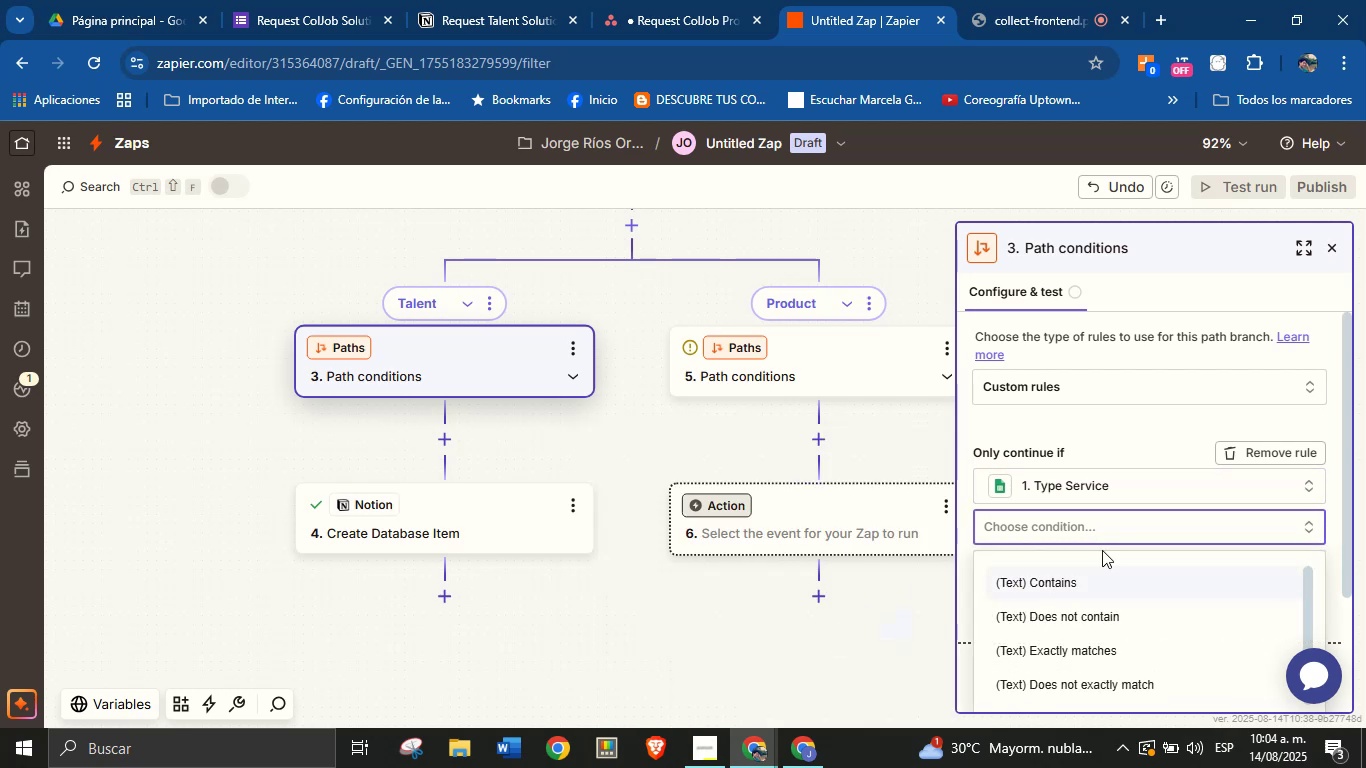 
scroll: coordinate [1106, 637], scroll_direction: down, amount: 7.0
 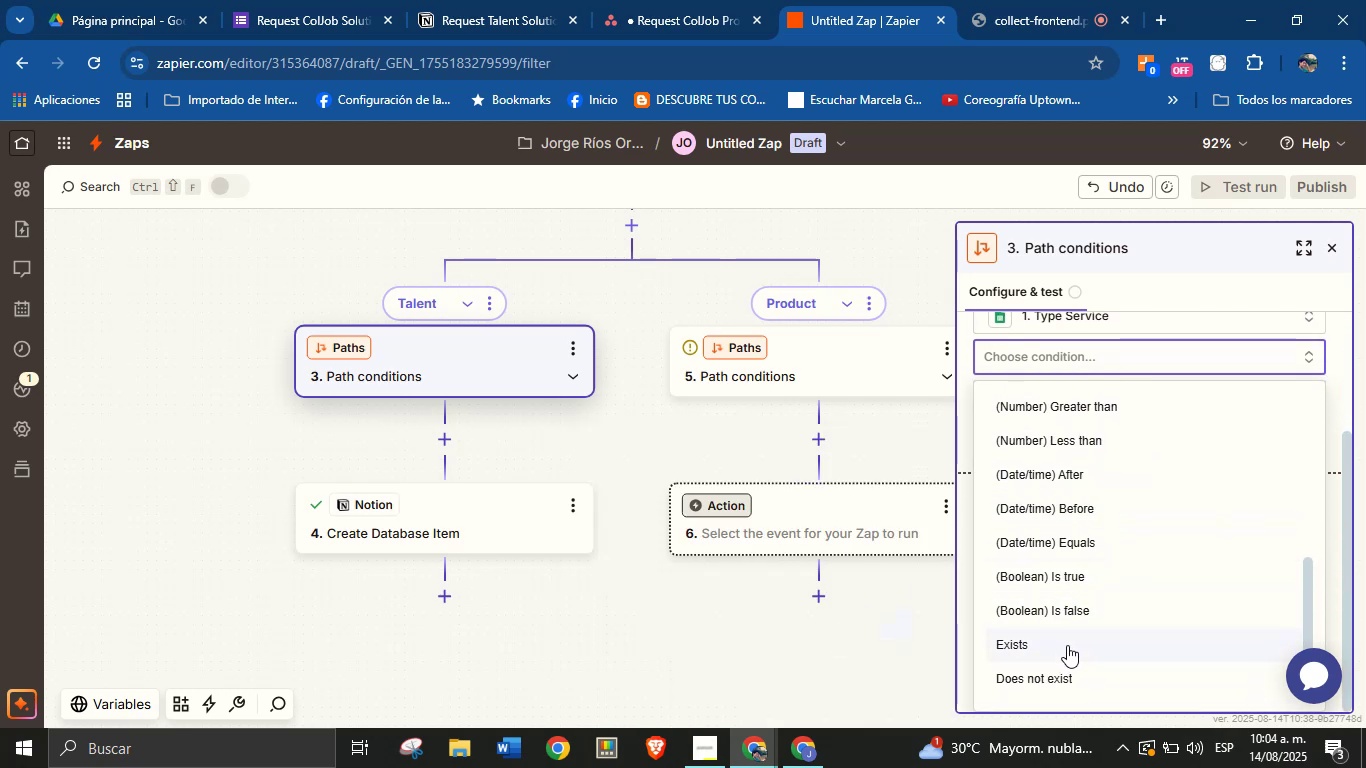 
wait(6.3)
 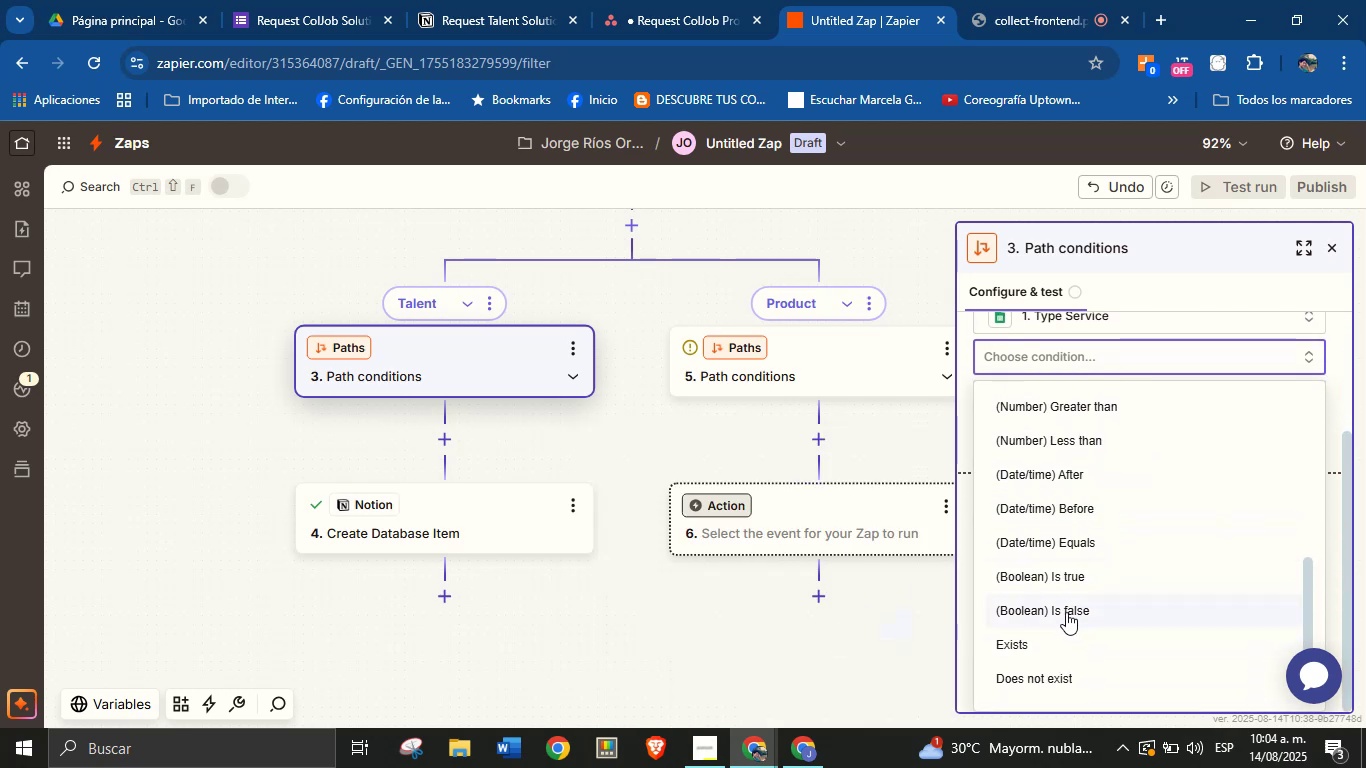 
scroll: coordinate [1024, 448], scroll_direction: up, amount: 2.0
 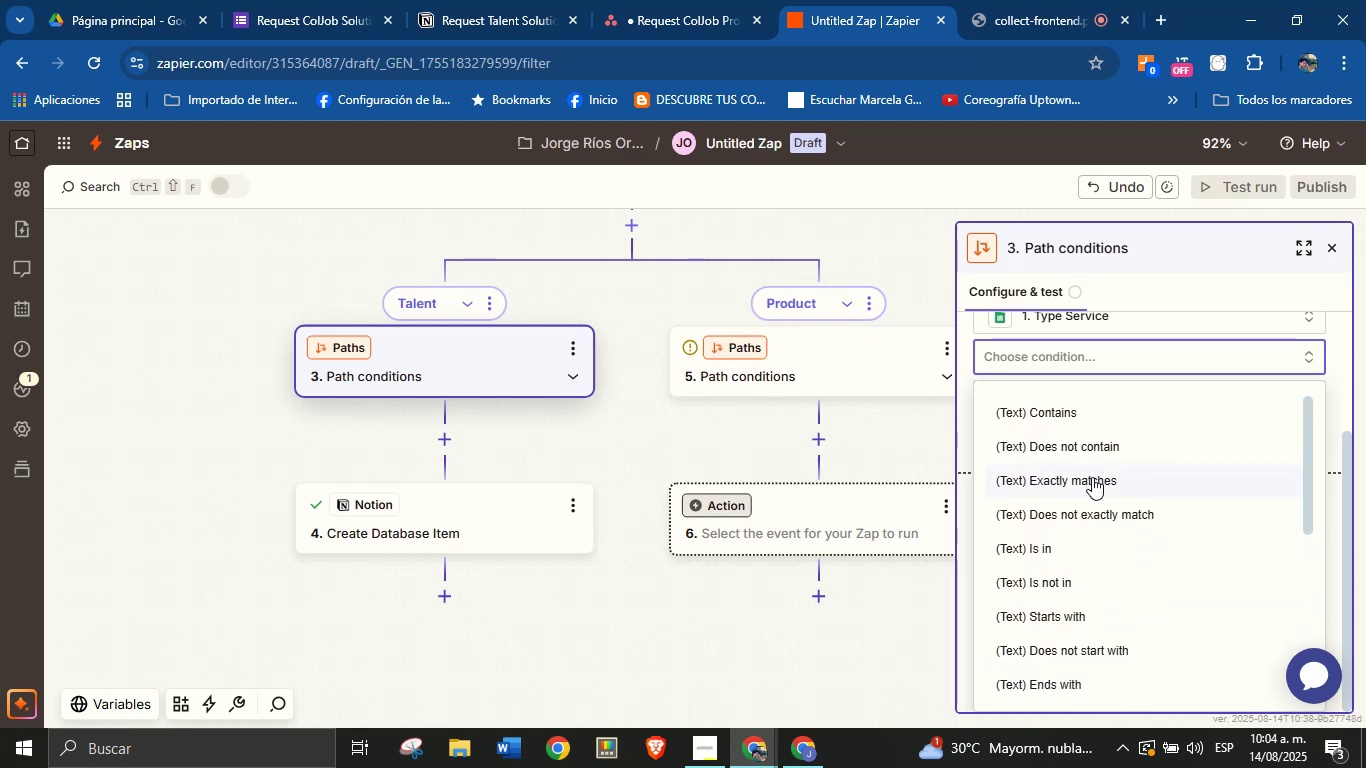 
left_click([1092, 487])
 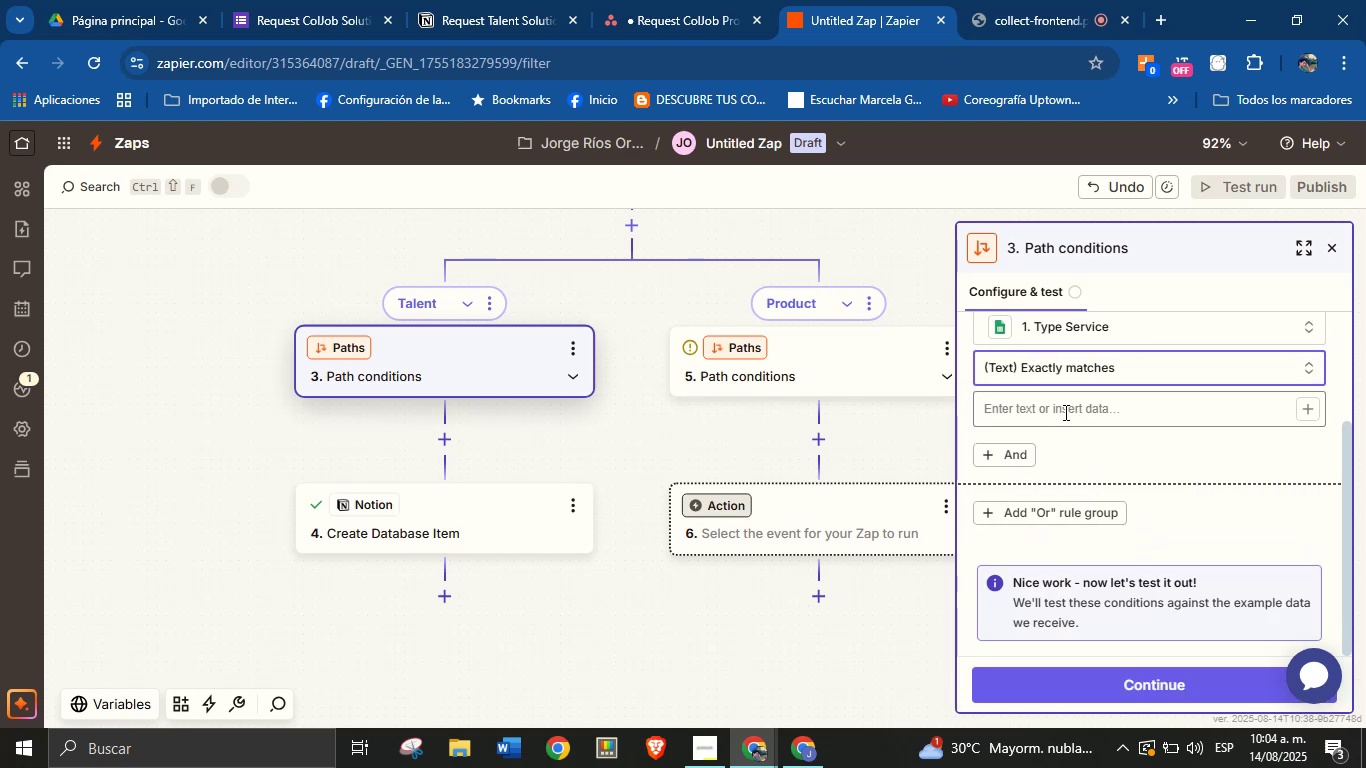 
left_click([1064, 405])
 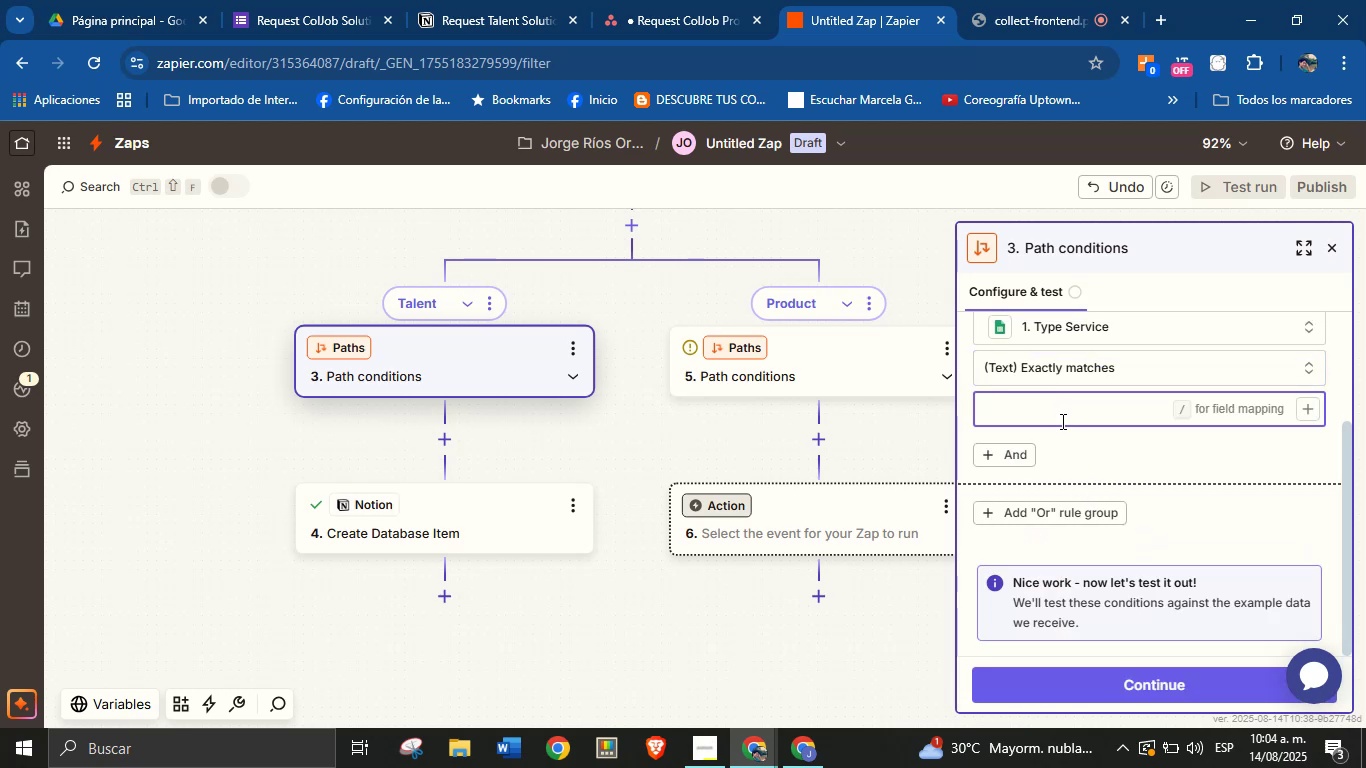 
wait(8.15)
 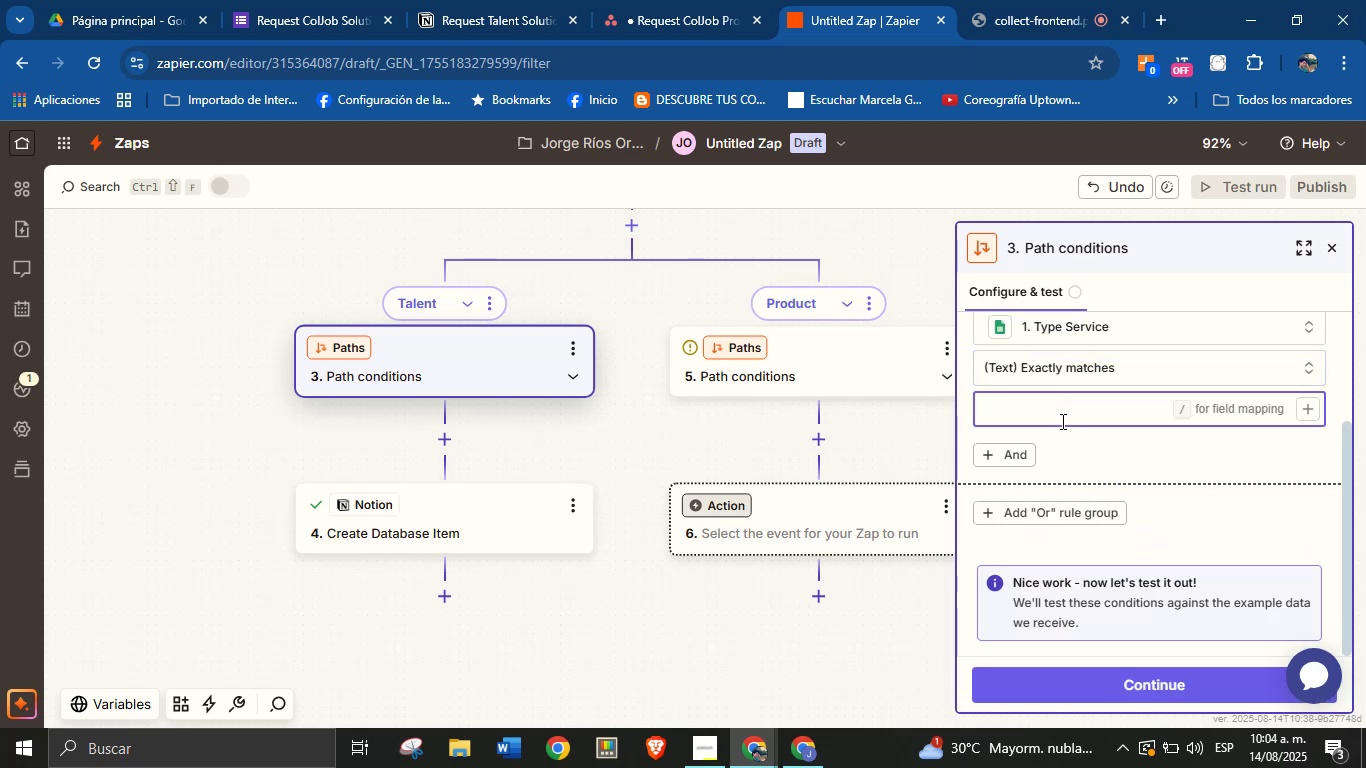 
left_click([1301, 411])
 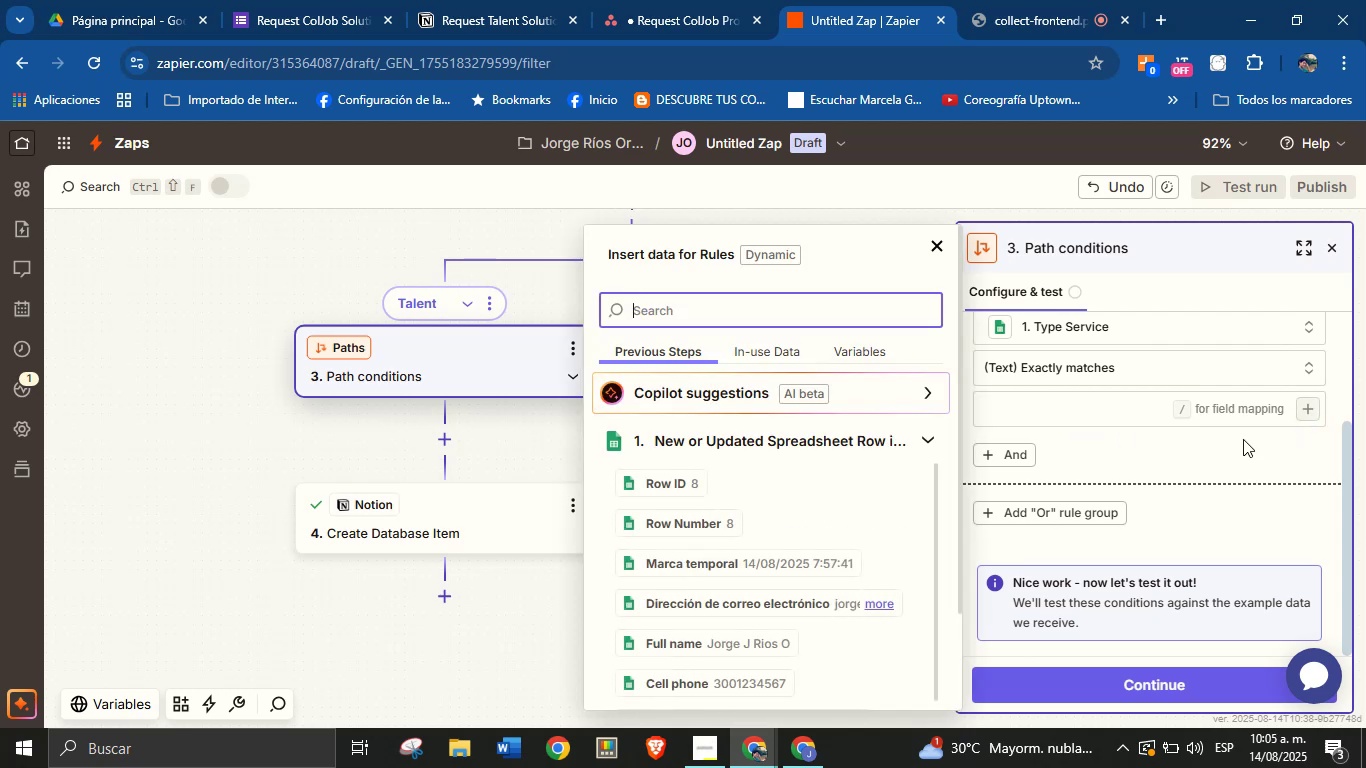 
left_click([1208, 458])
 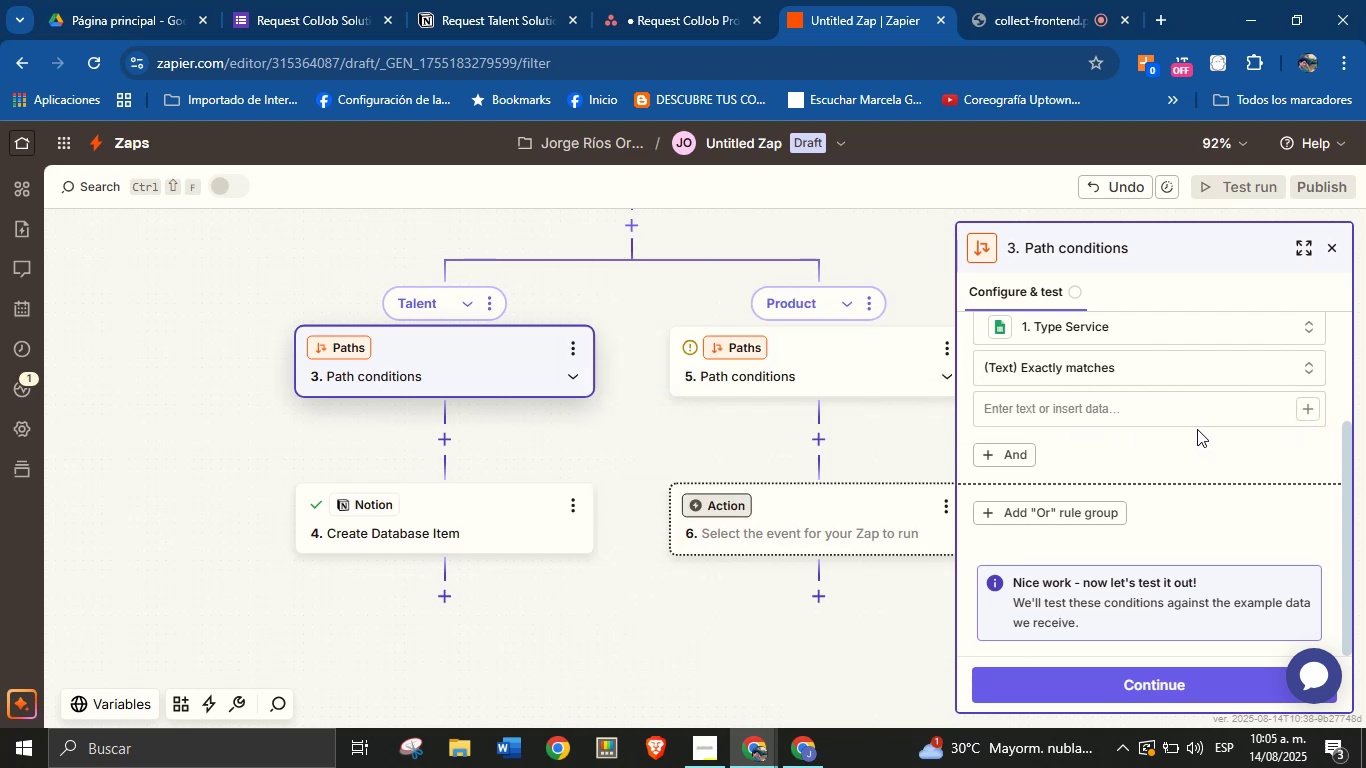 
left_click([1197, 421])
 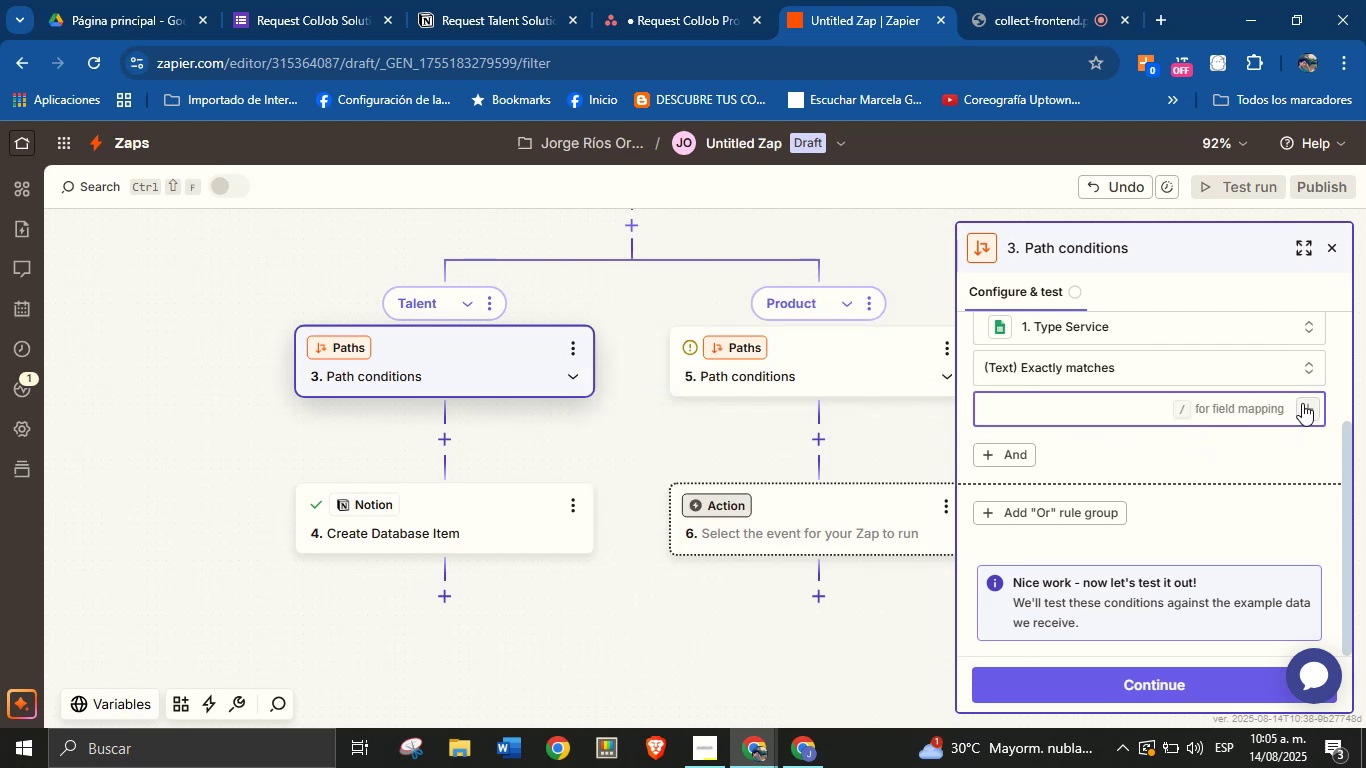 
left_click([1303, 409])
 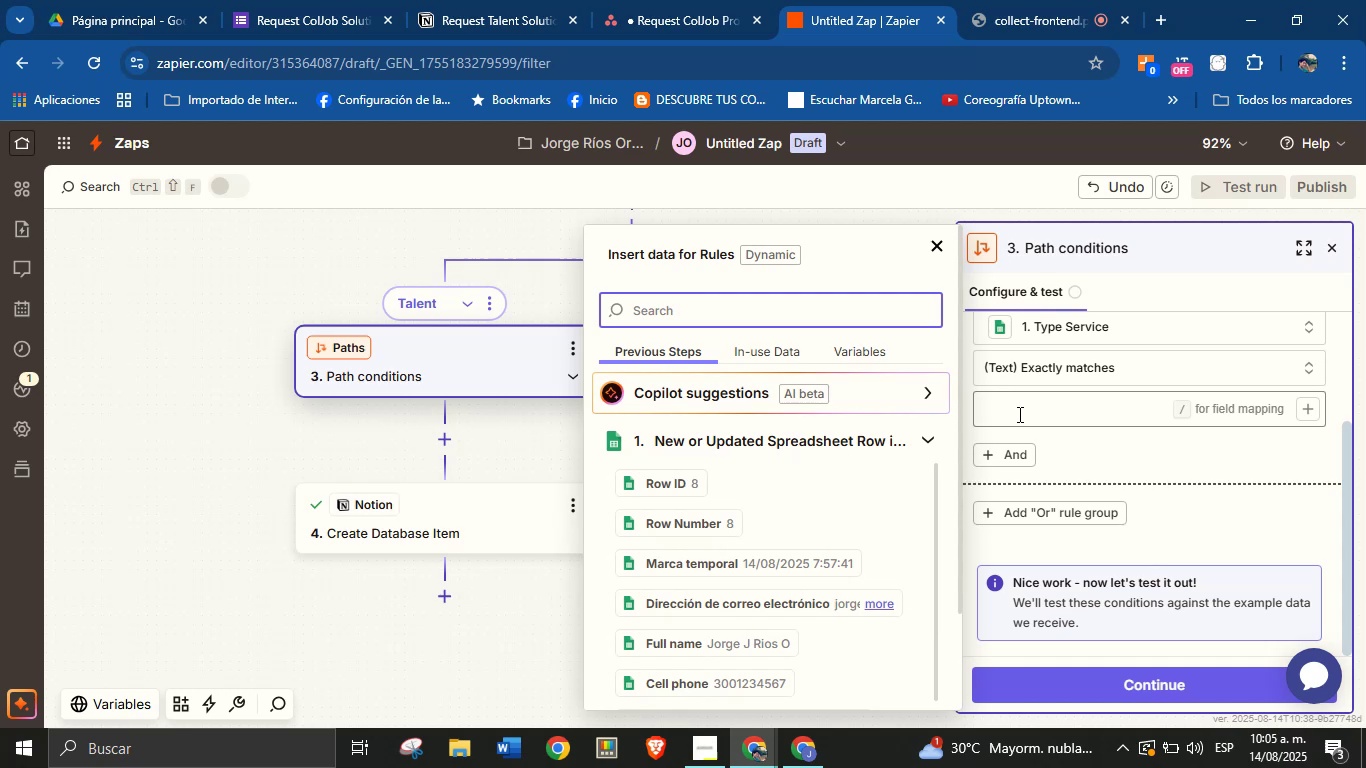 
wait(6.76)
 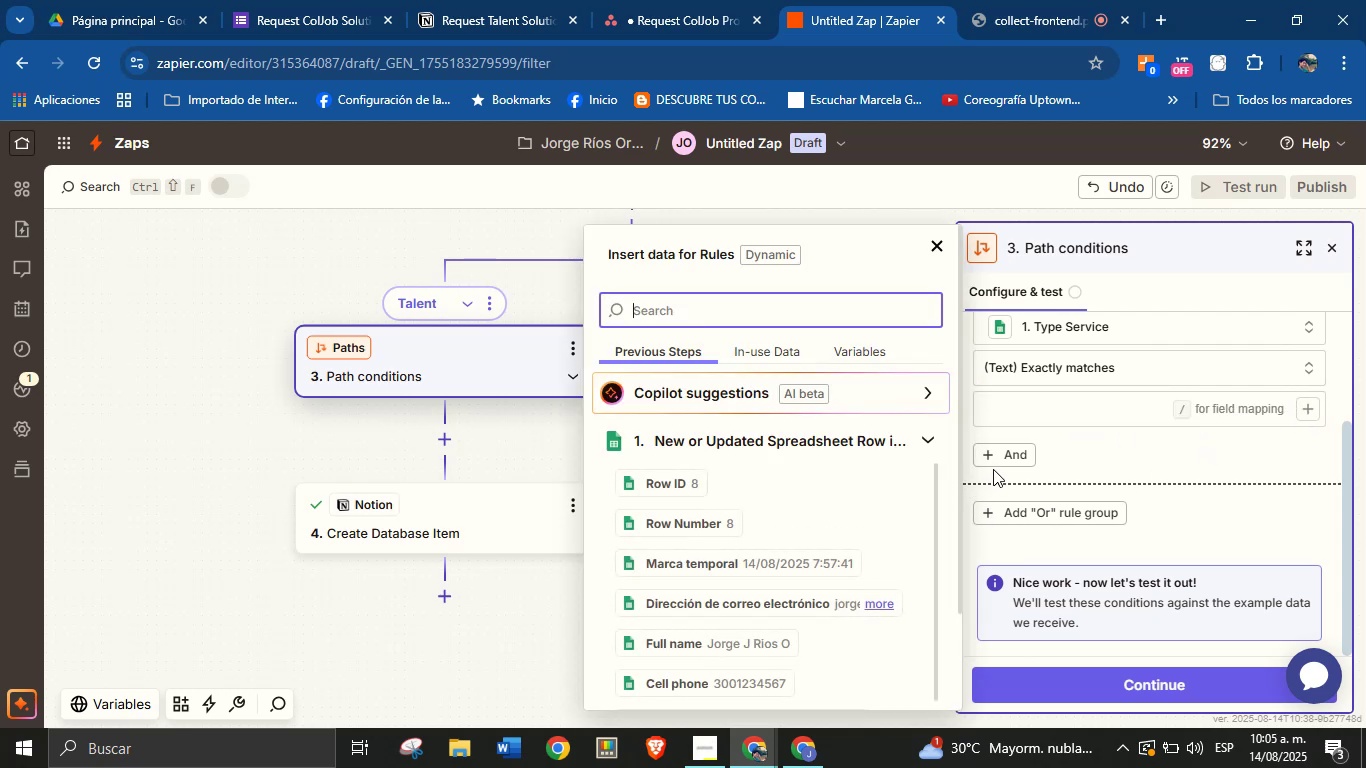 
left_click([1018, 414])
 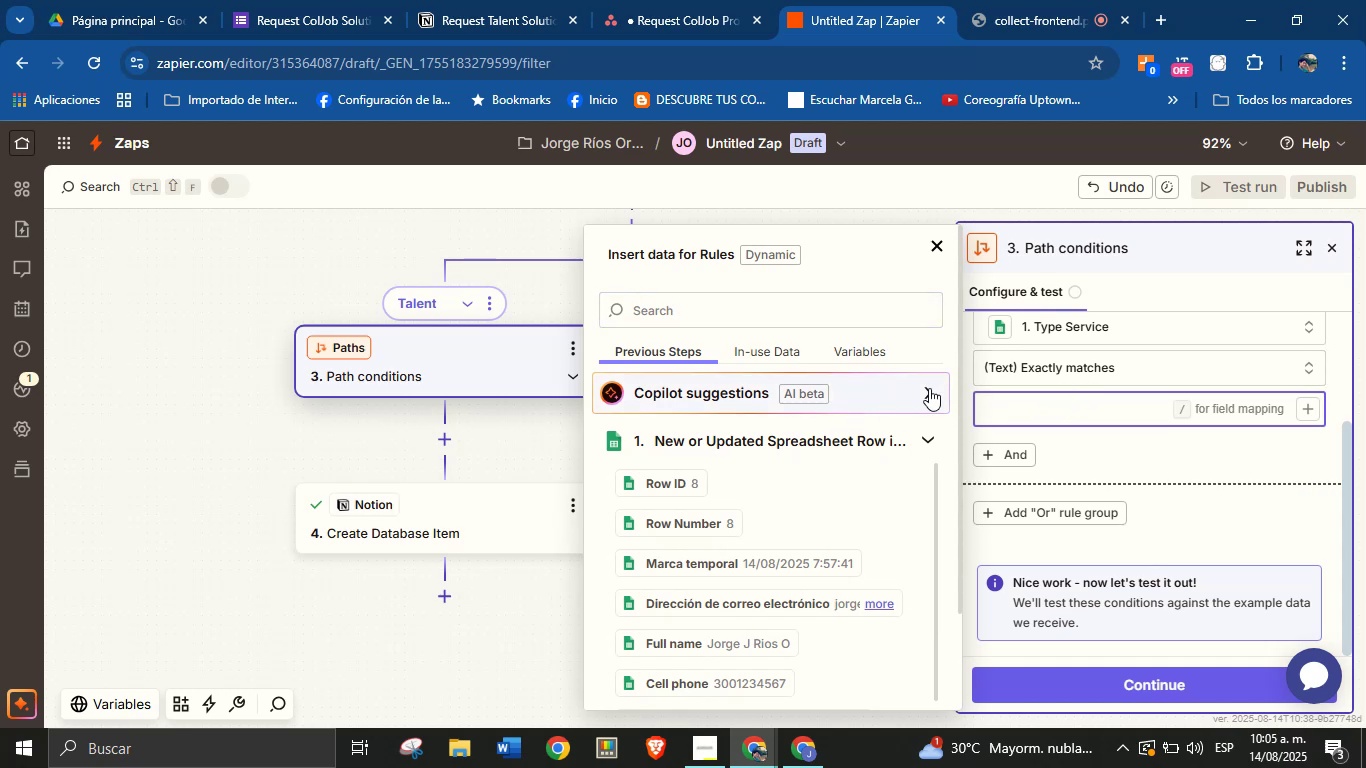 
wait(5.2)
 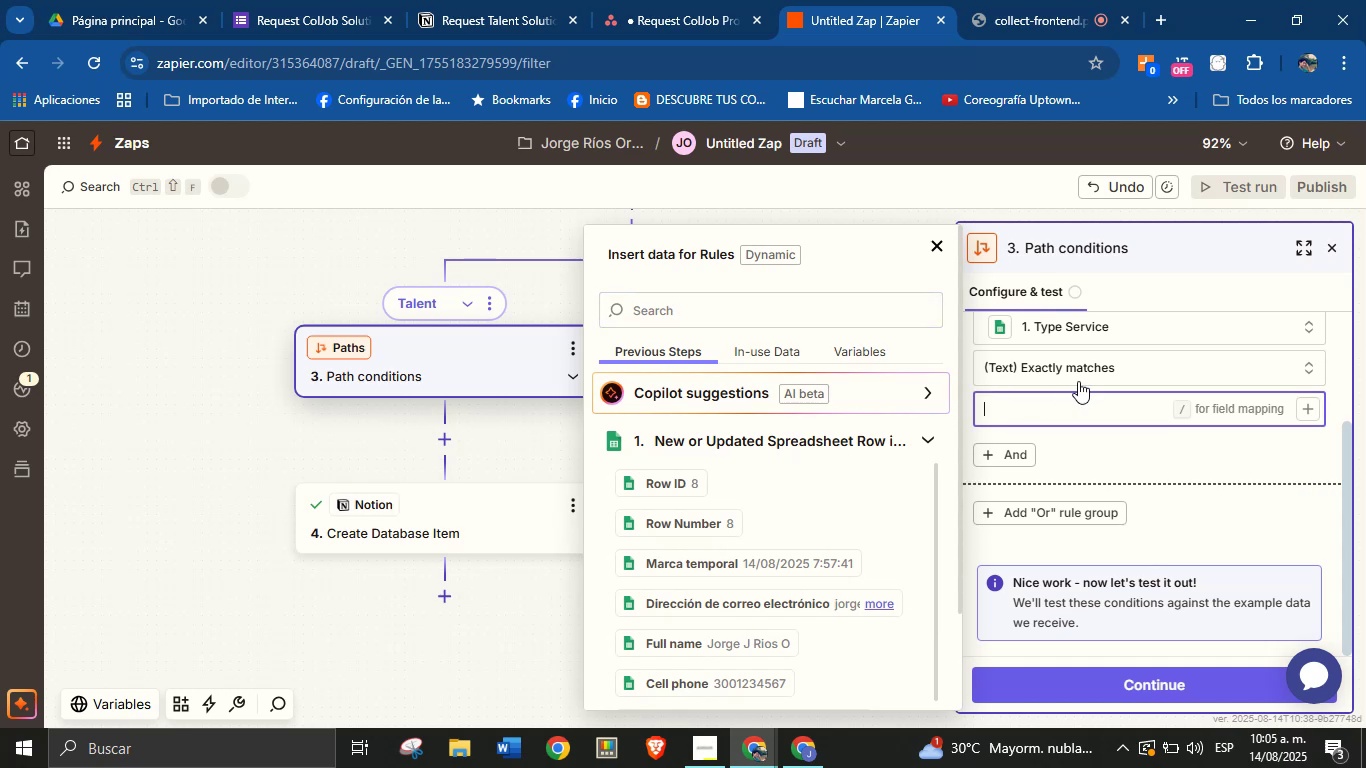 
left_click([287, 0])
 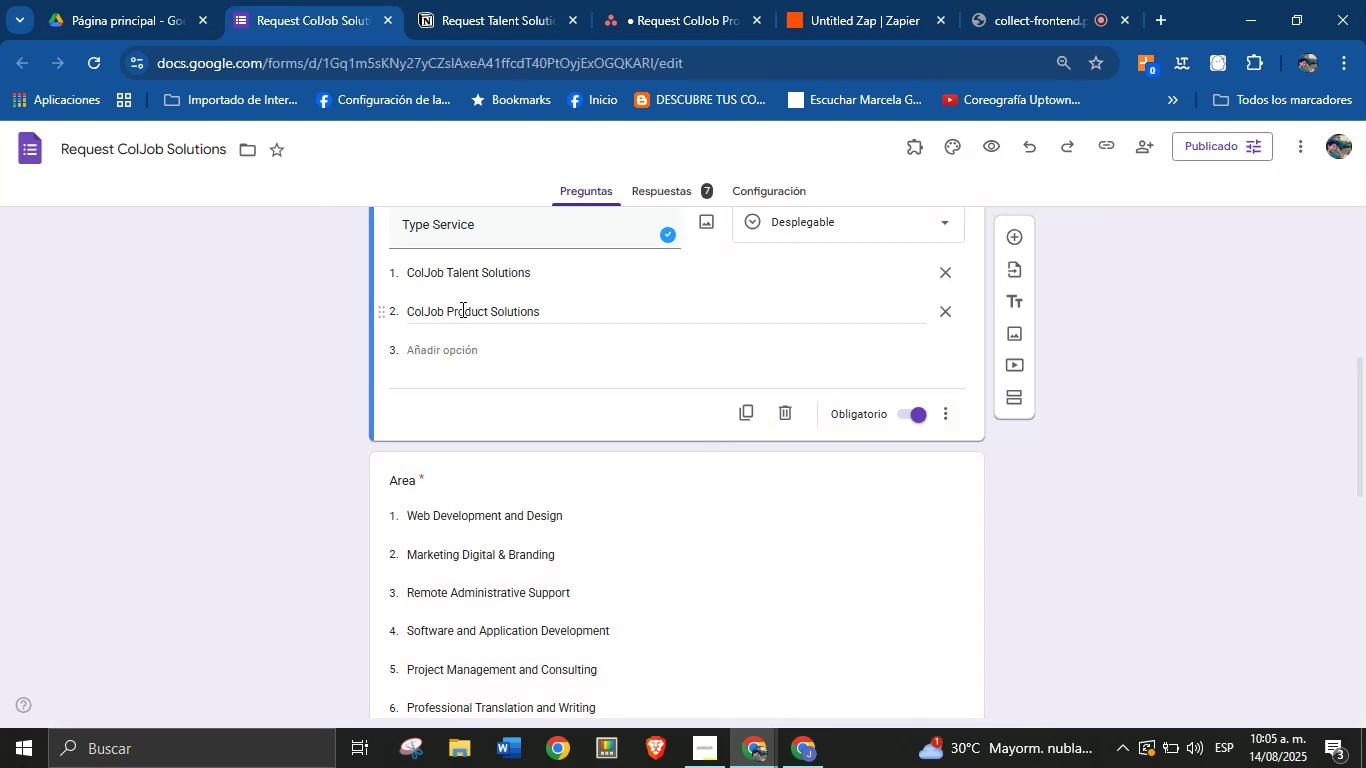 
double_click([461, 314])
 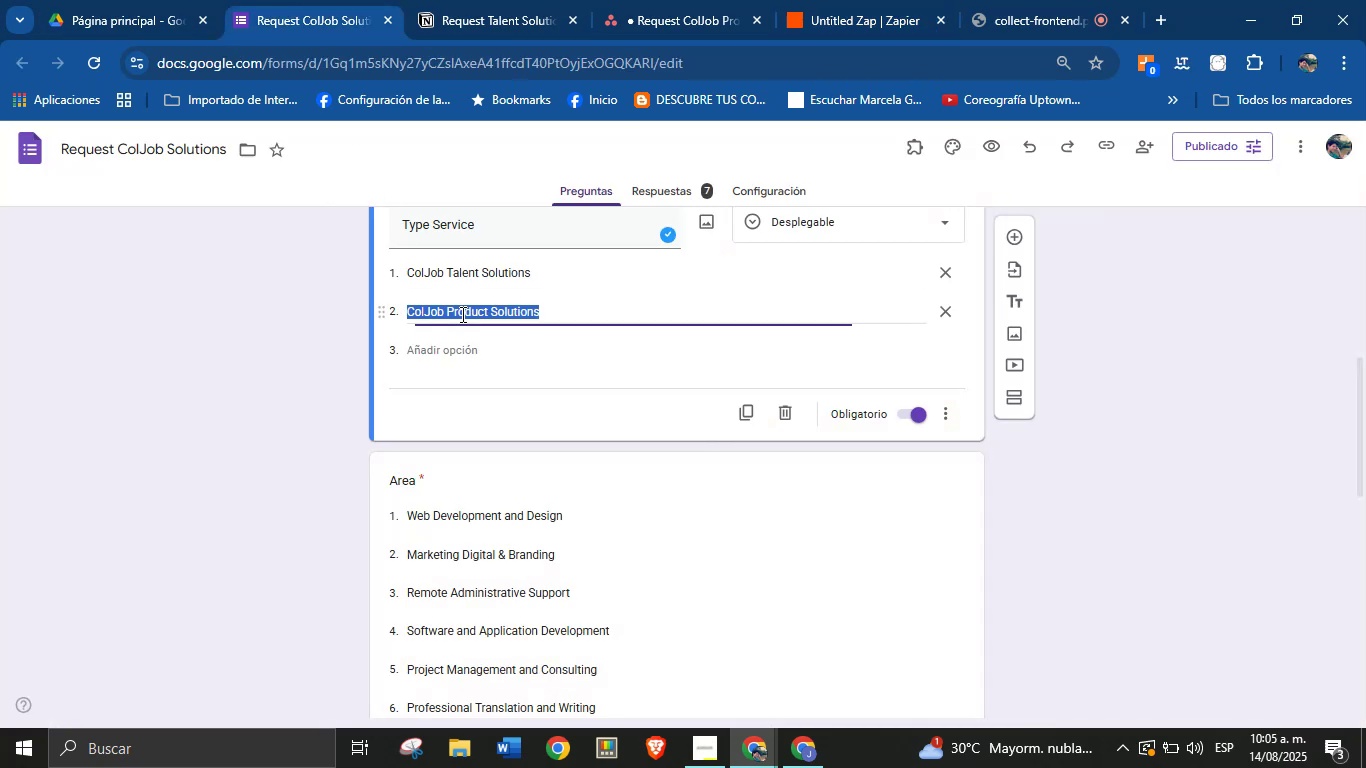 
triple_click([461, 314])
 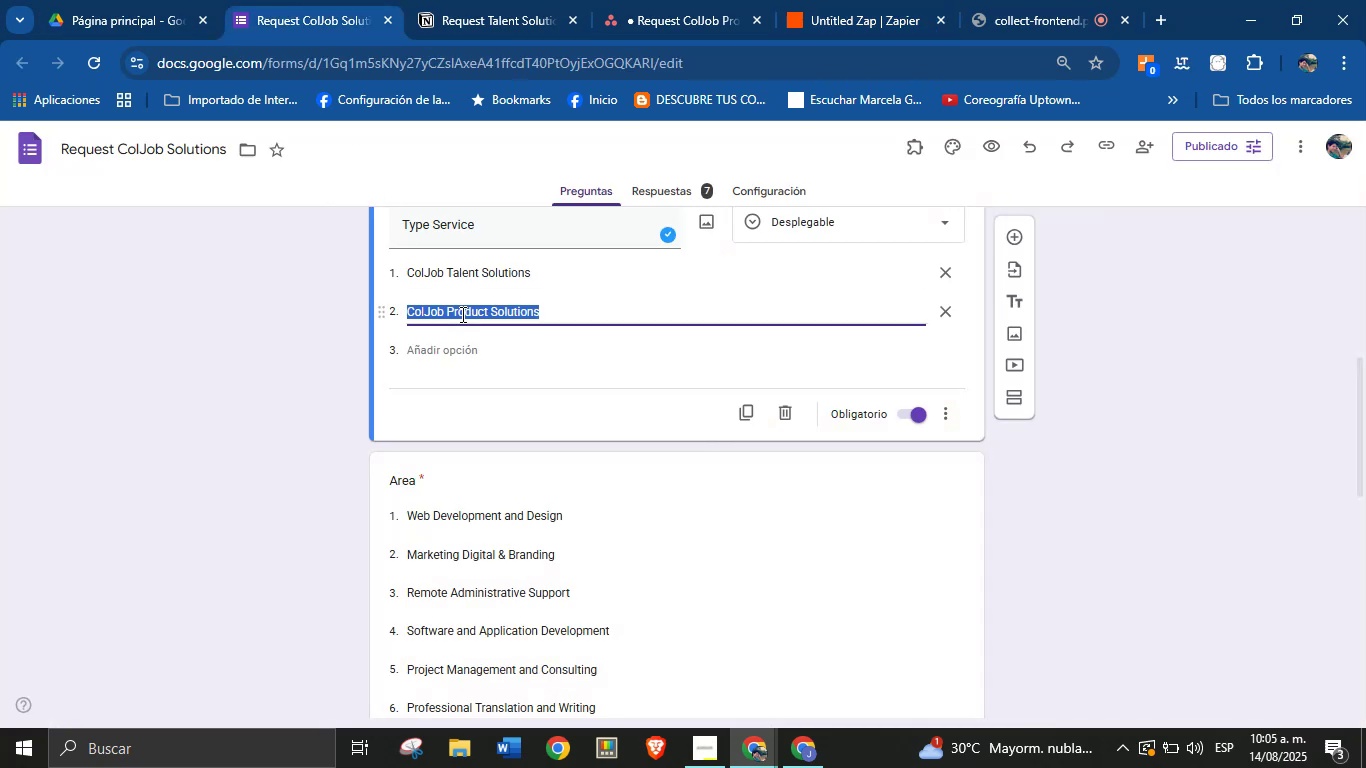 
key(Control+C)
 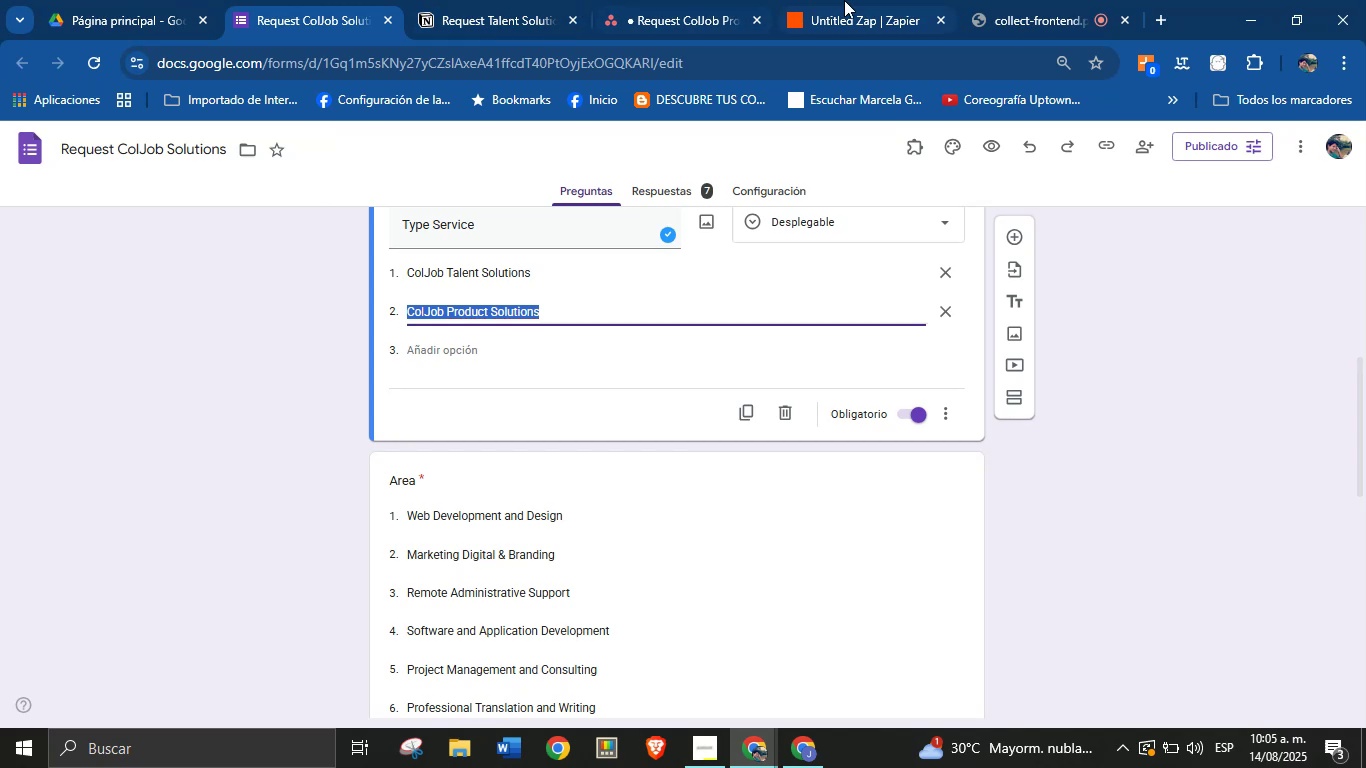 
key(Control+V)
 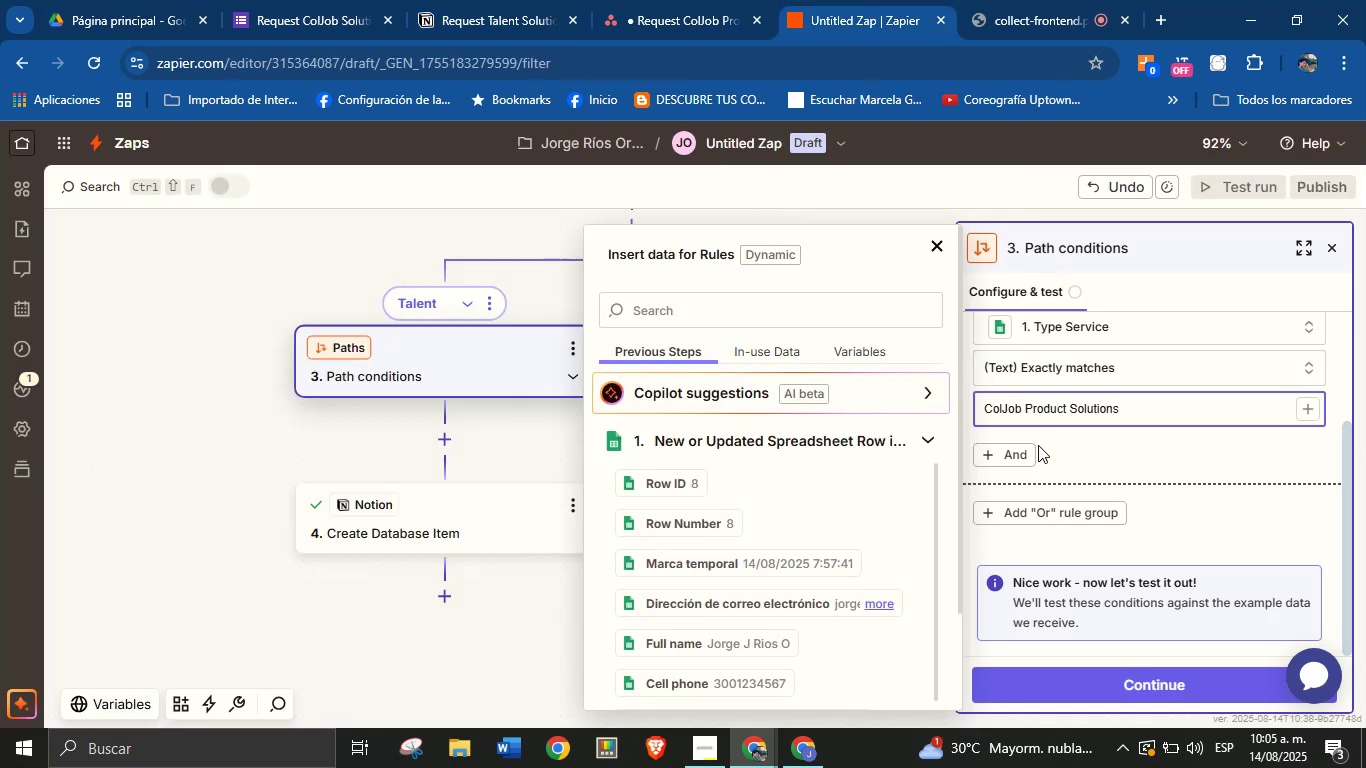 
left_click([1055, 437])
 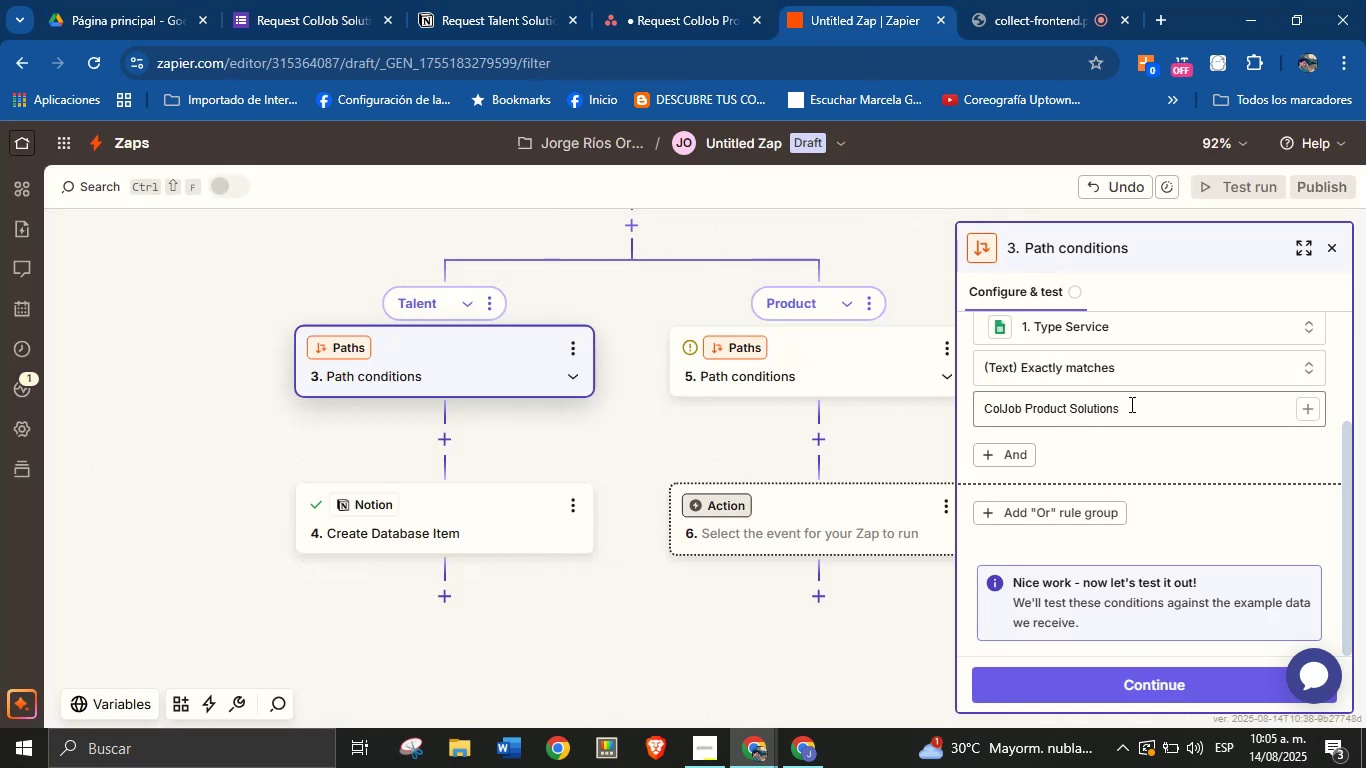 
left_click([1109, 444])
 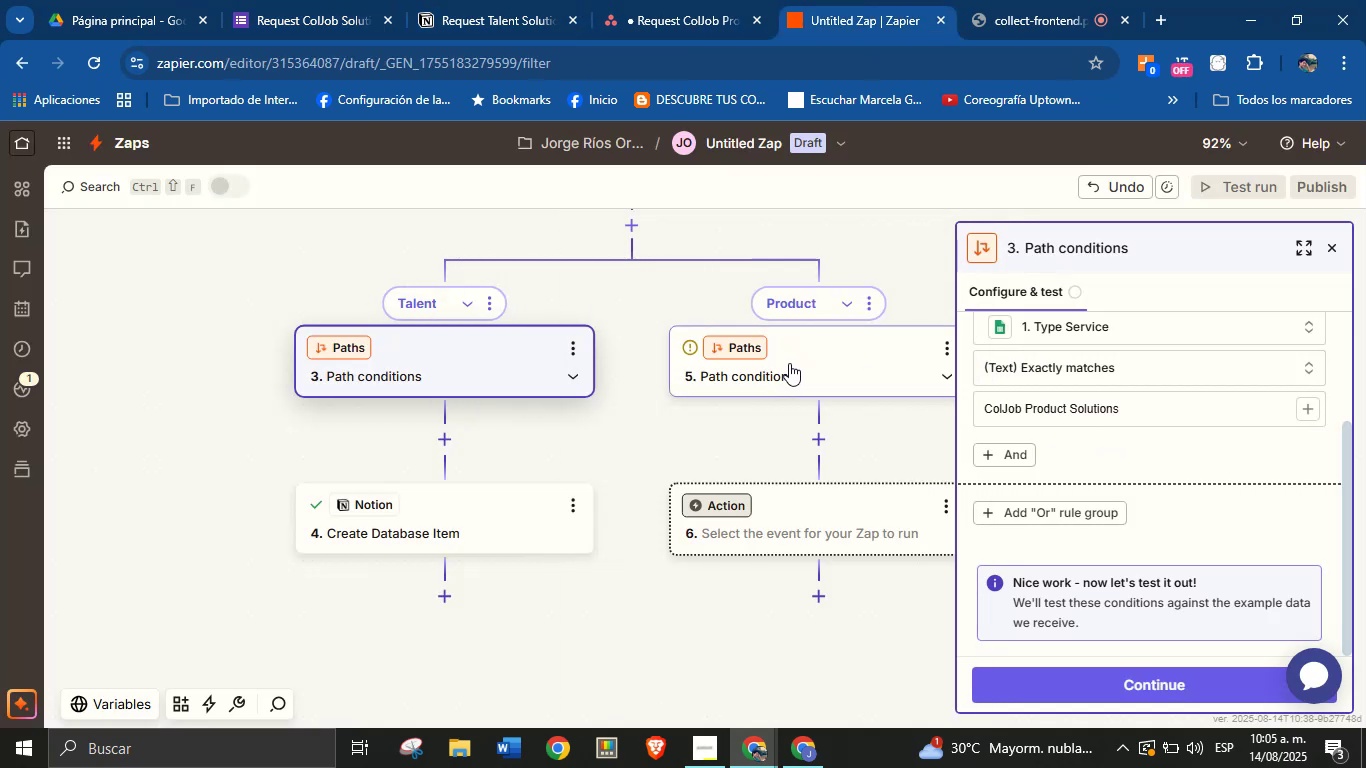 
wait(5.14)
 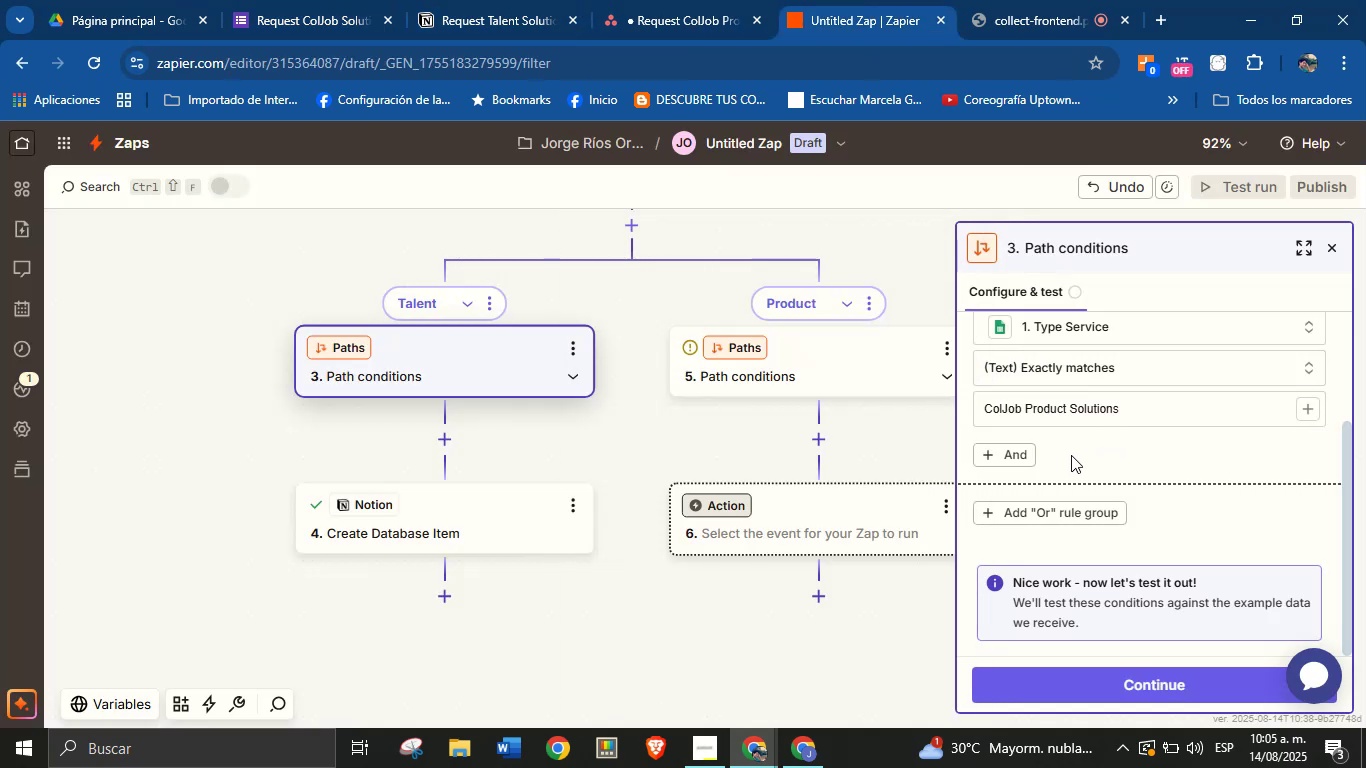 
left_click([795, 360])
 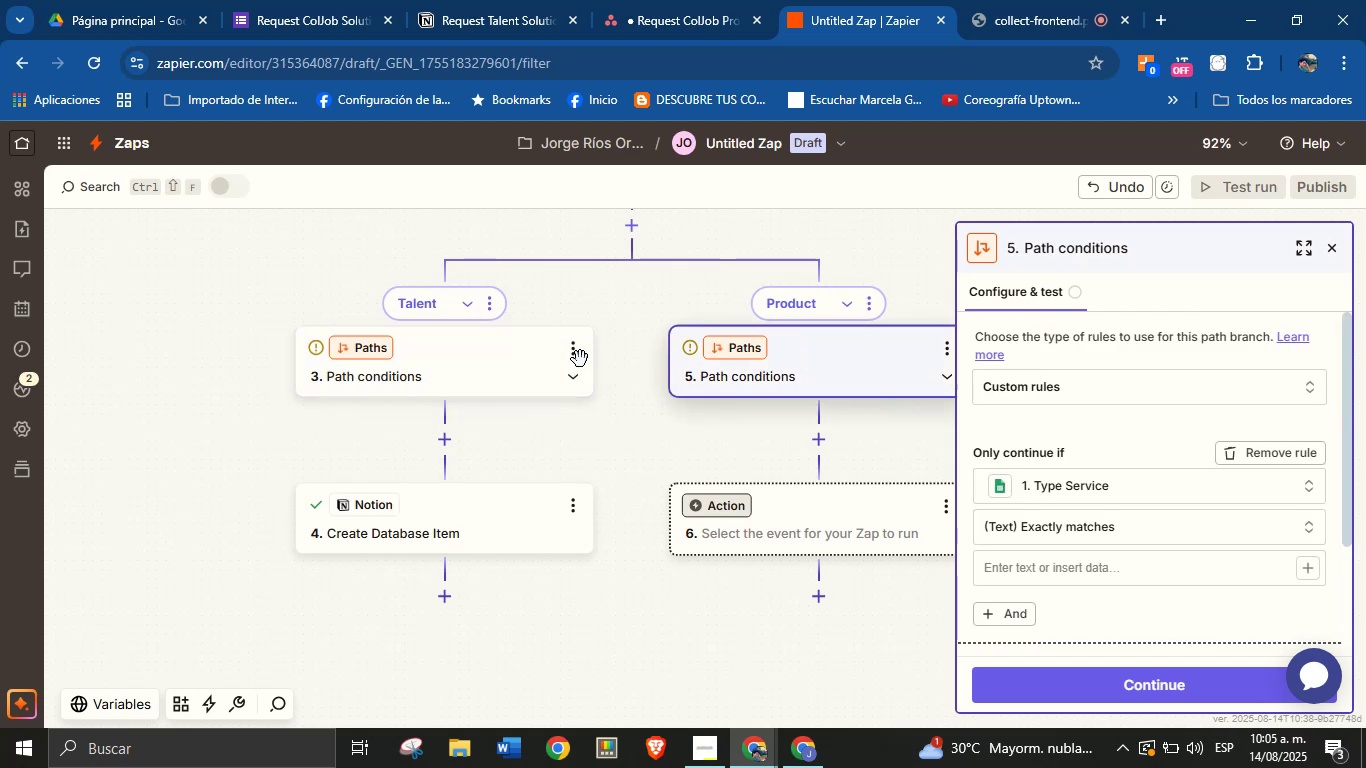 
left_click([474, 360])
 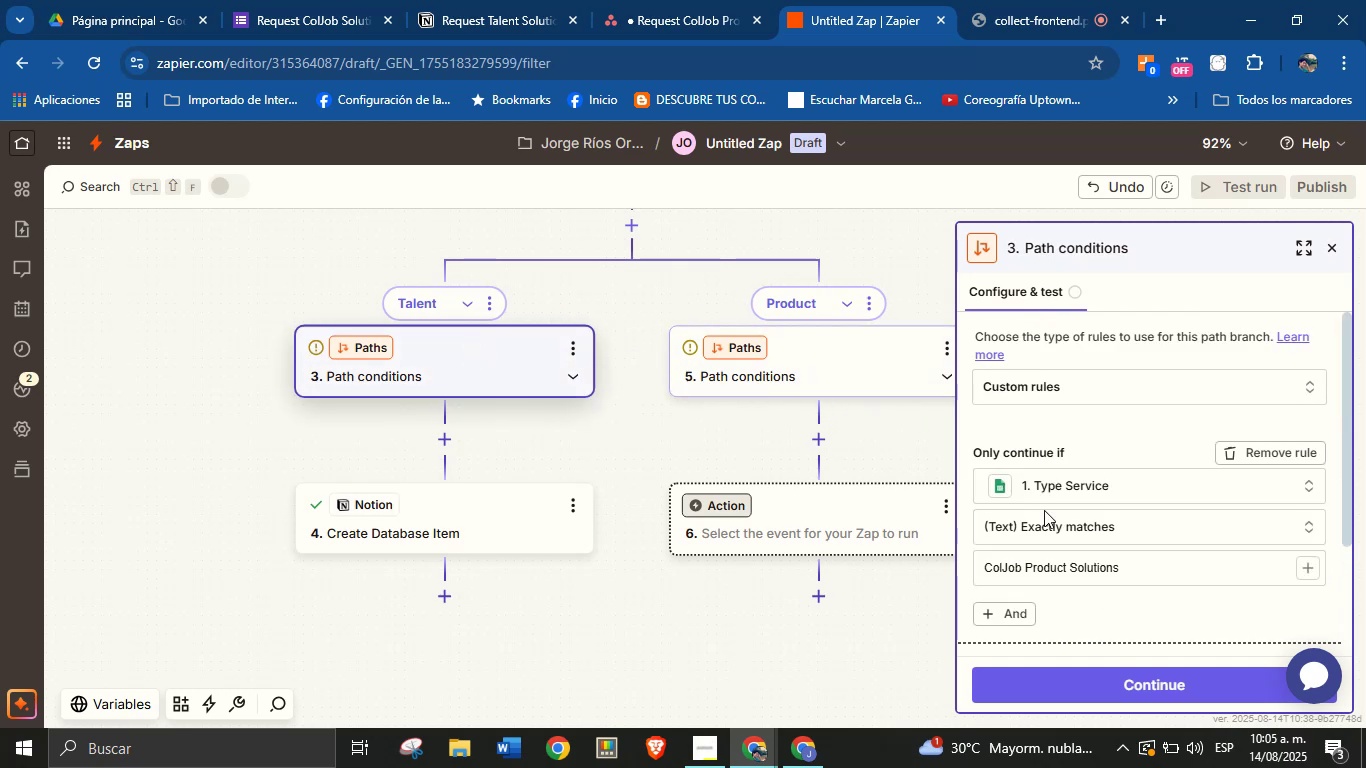 
double_click([1107, 571])
 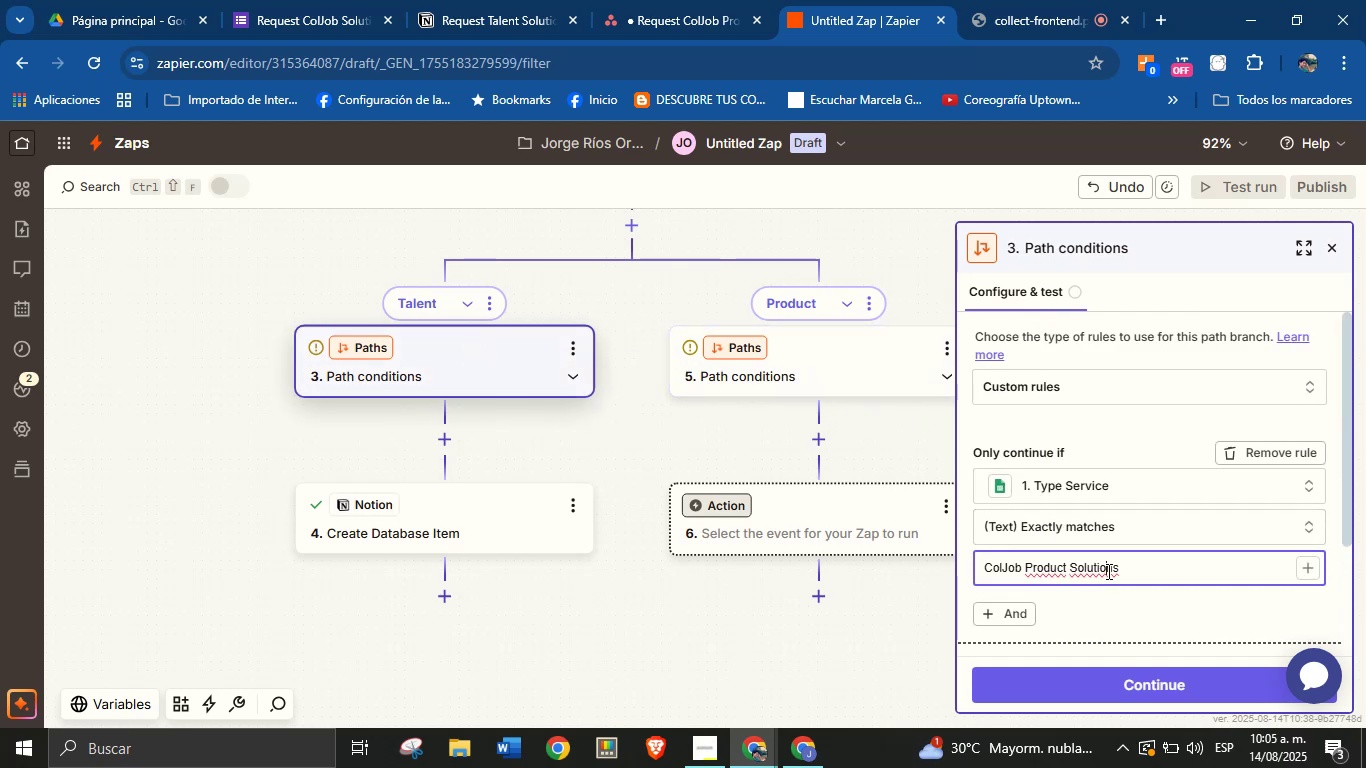 
triple_click([1107, 571])
 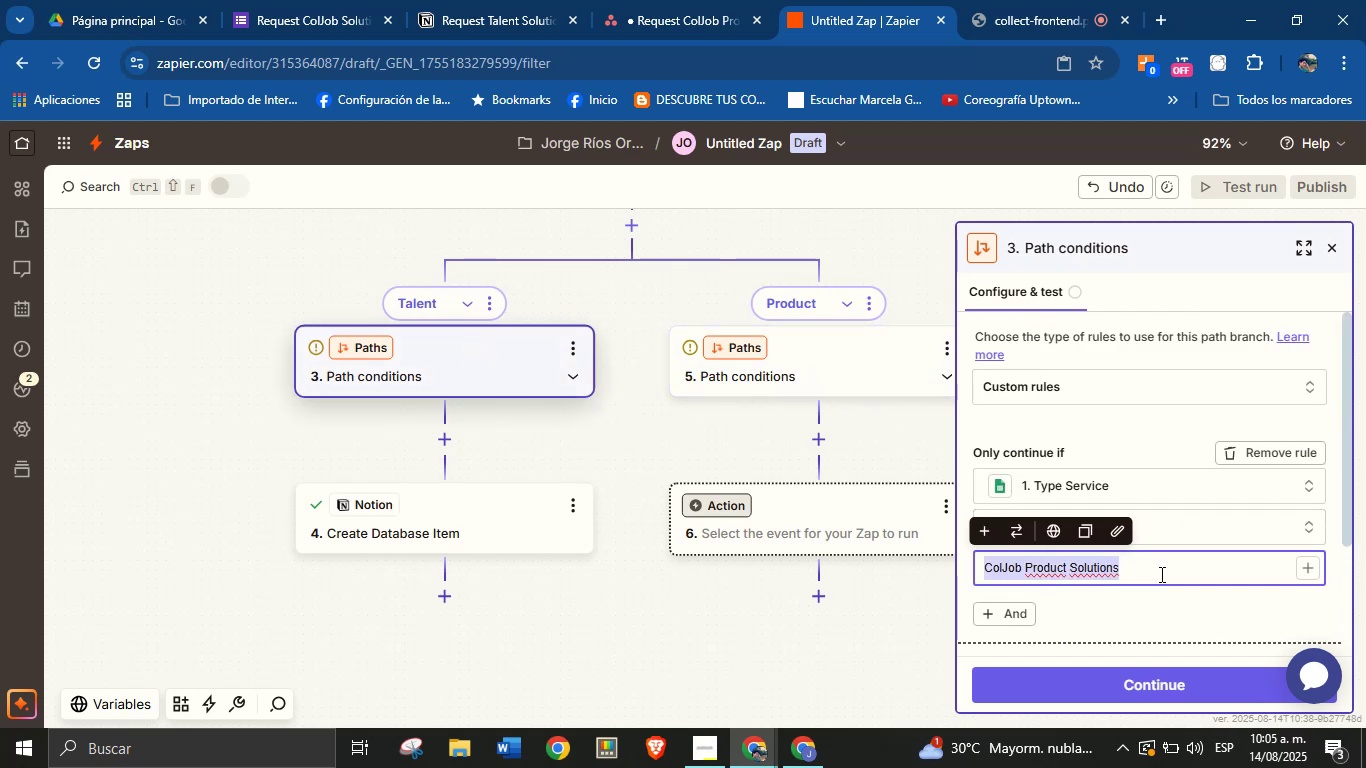 
left_click([1155, 593])
 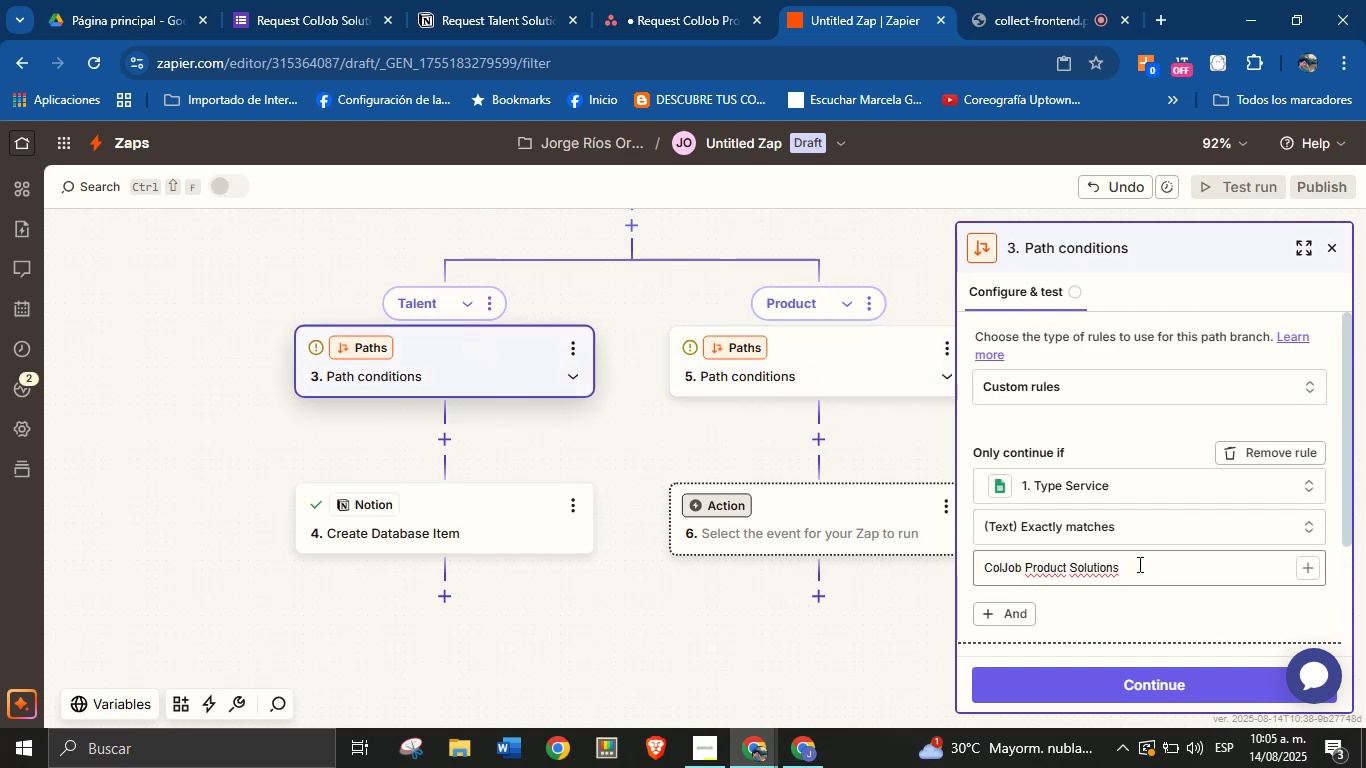 
double_click([1138, 564])
 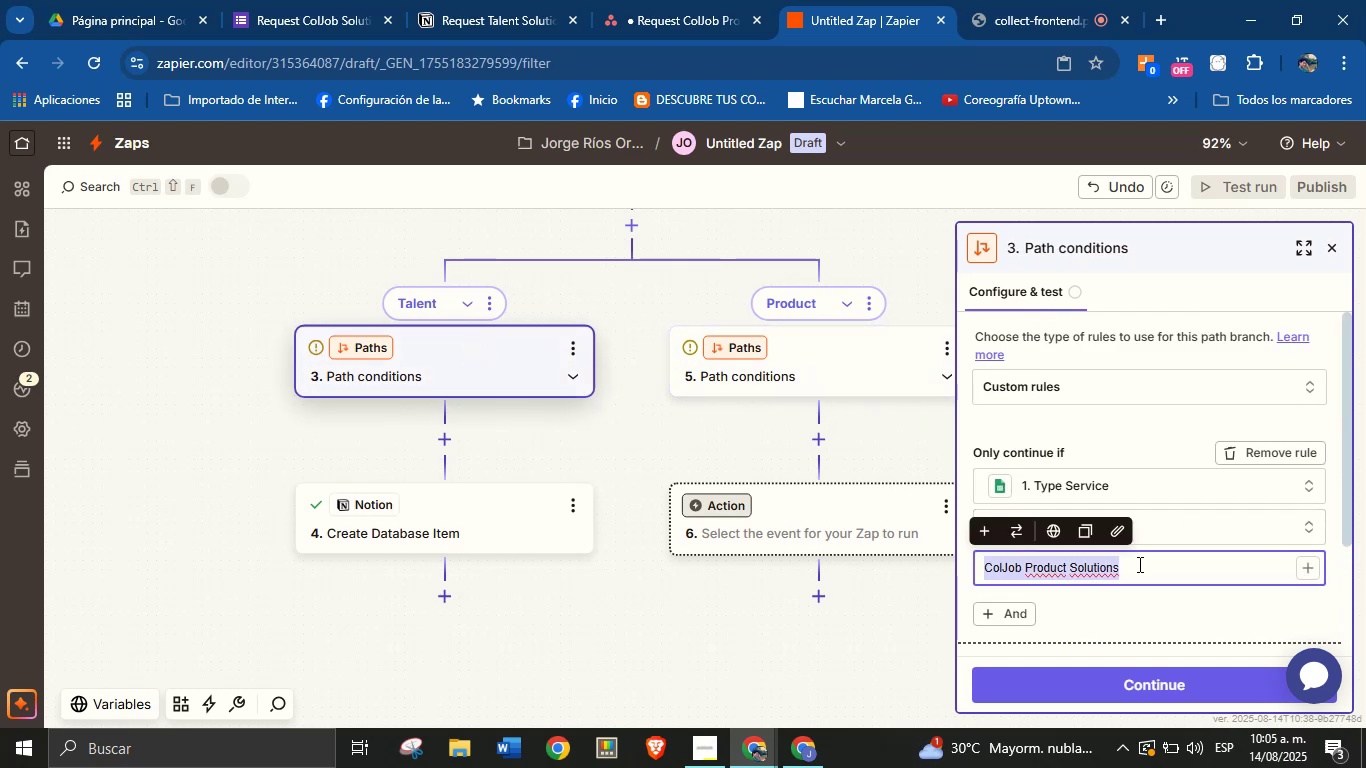 
triple_click([1138, 564])
 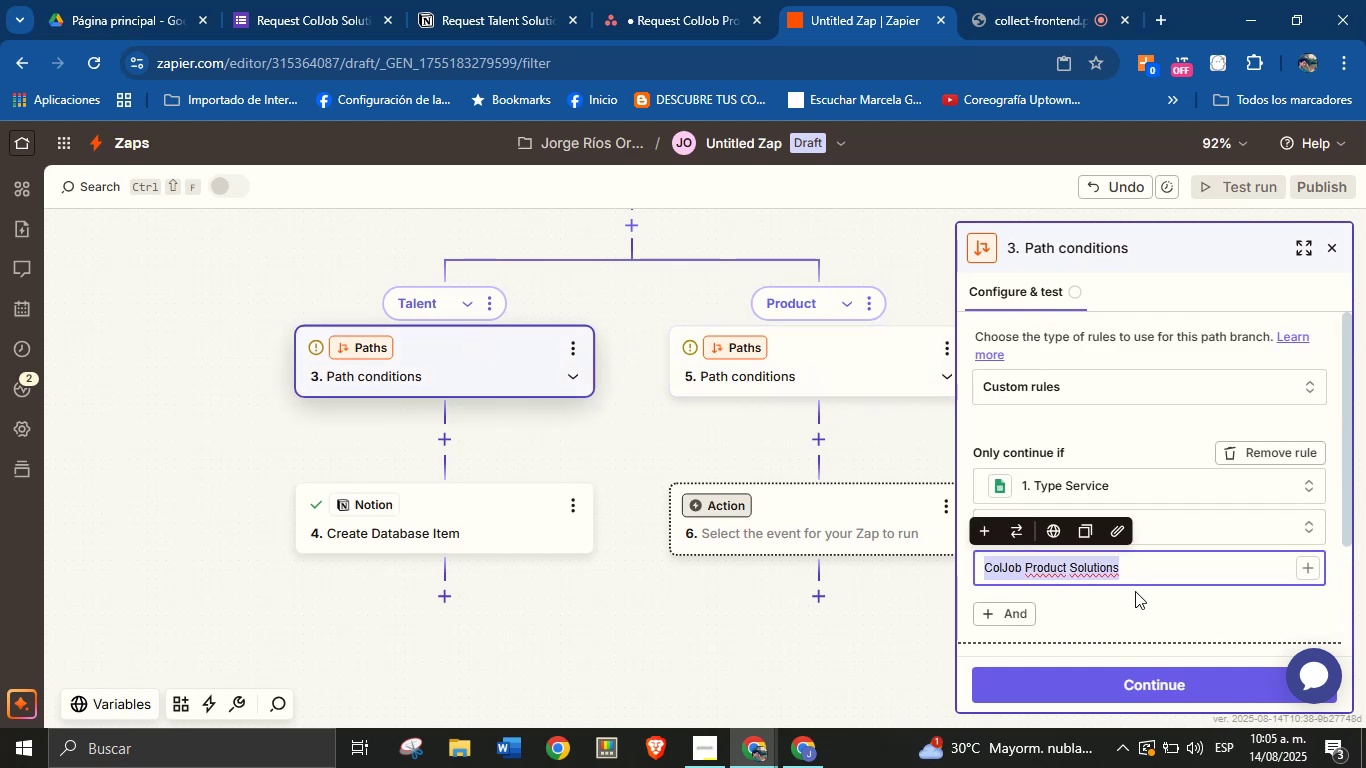 
triple_click([1135, 595])
 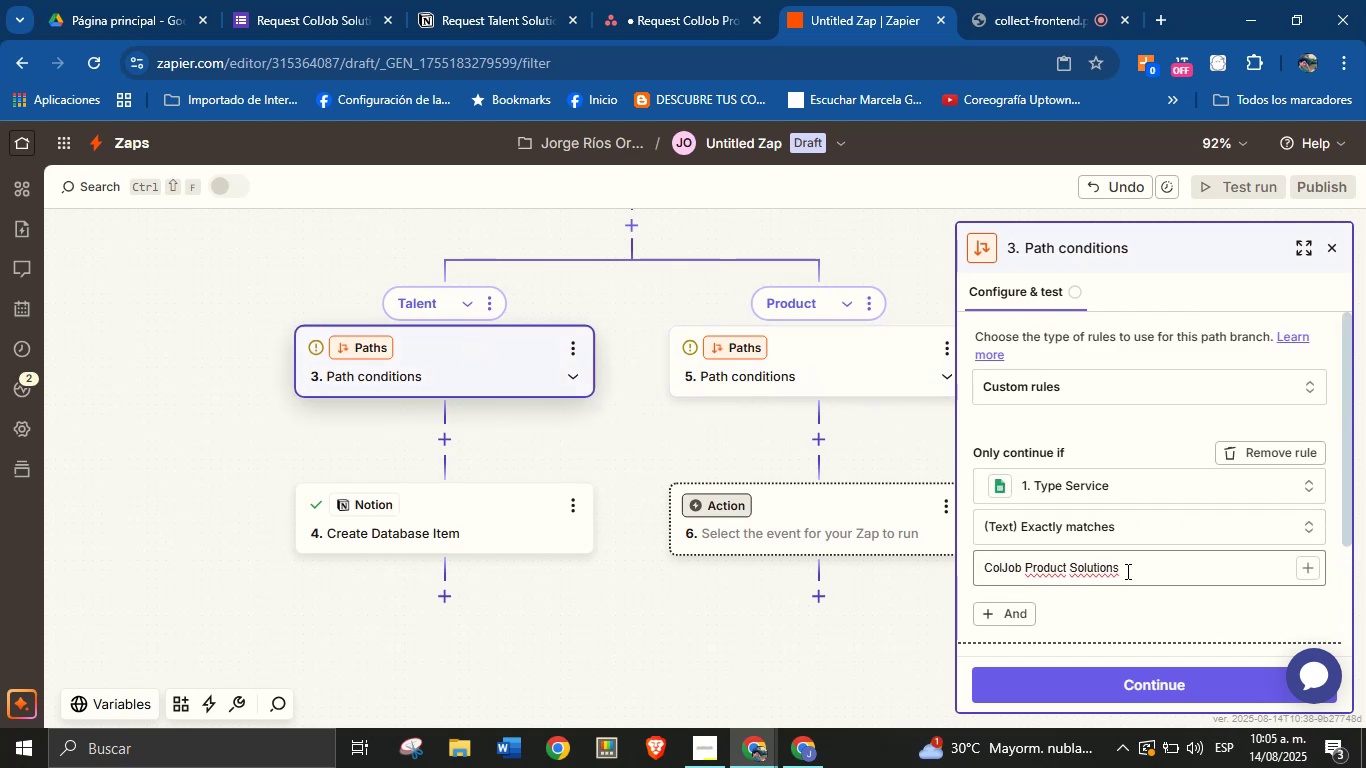 
triple_click([1125, 568])
 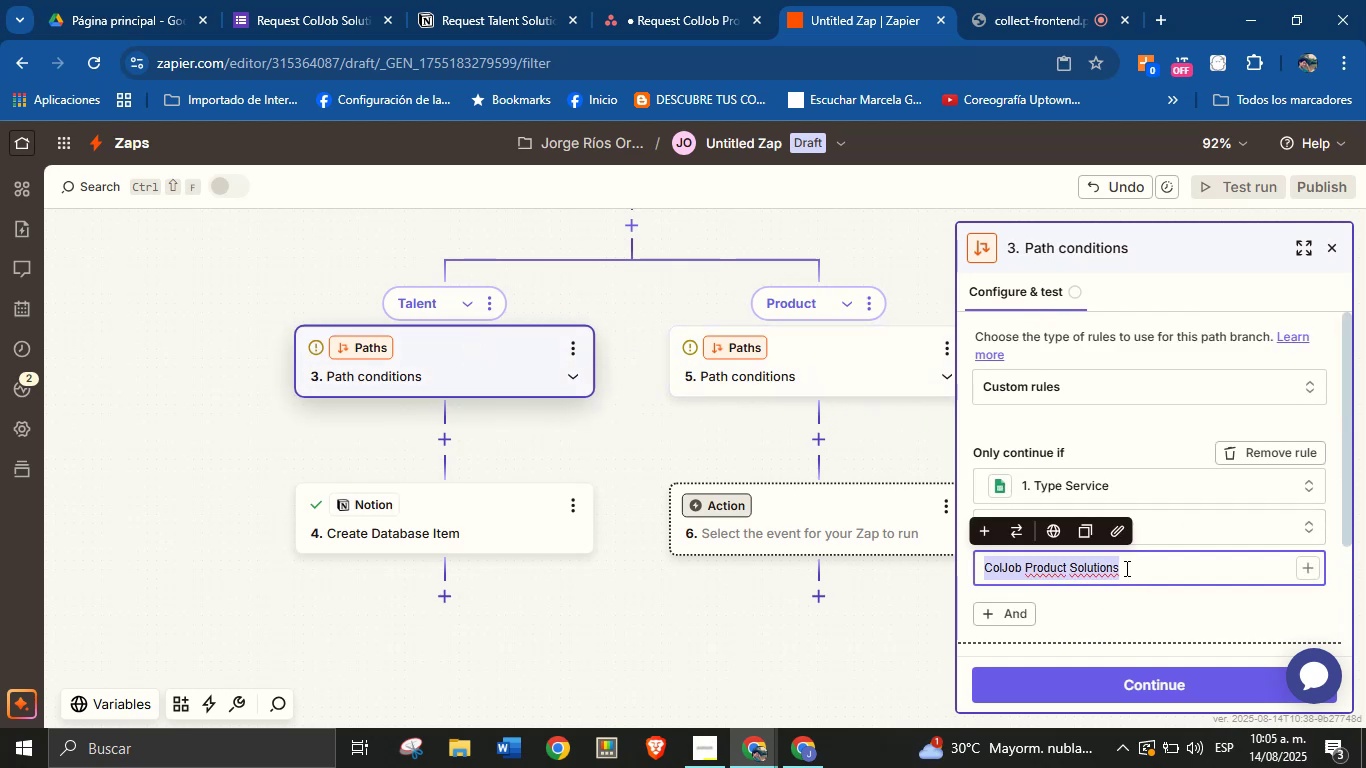 
triple_click([1125, 568])
 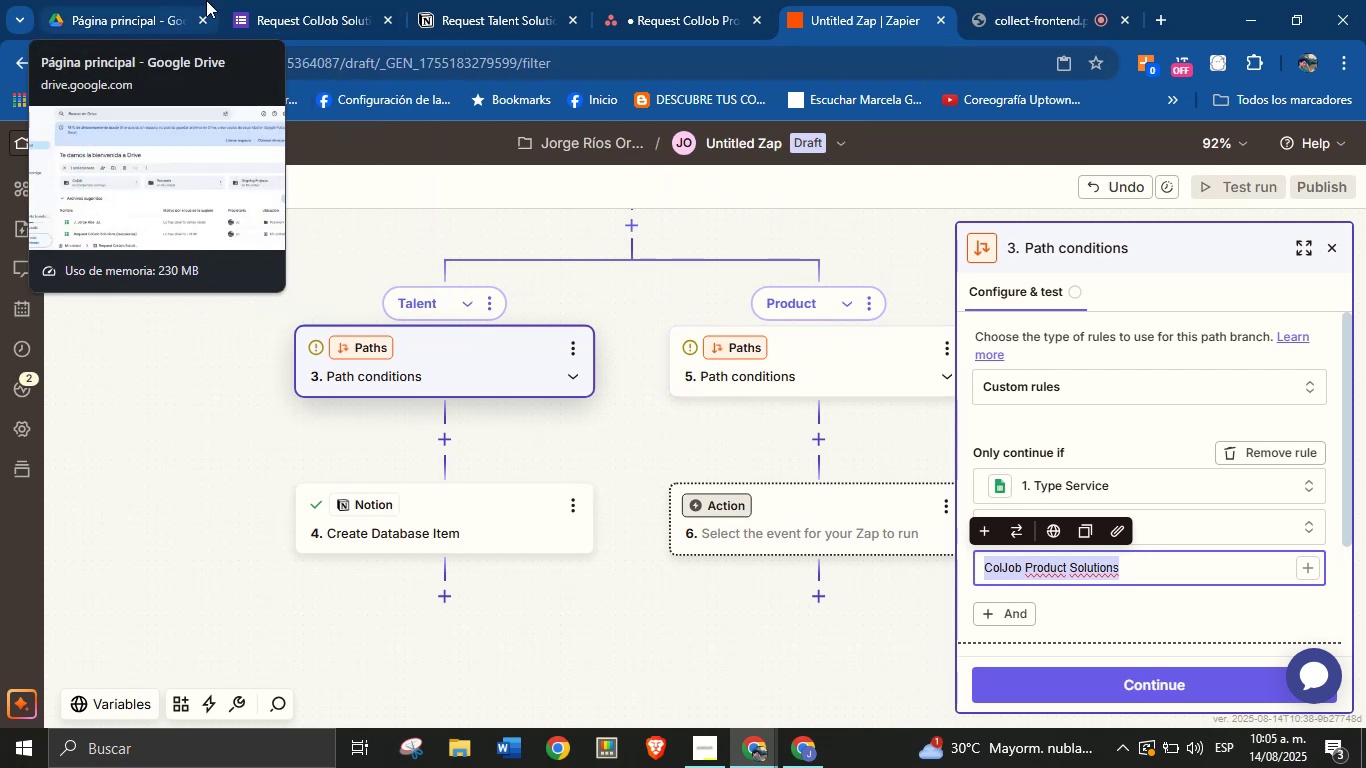 
wait(6.35)
 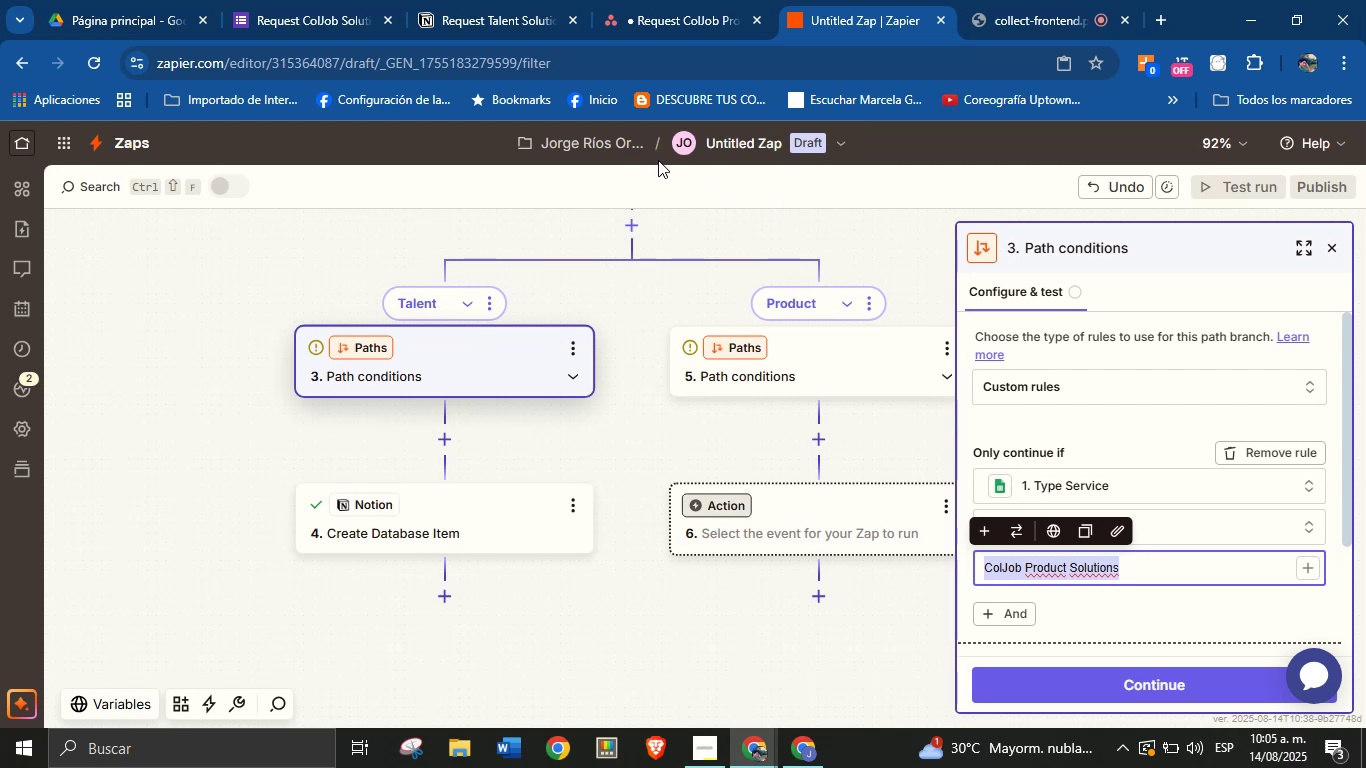 
left_click([1063, 590])
 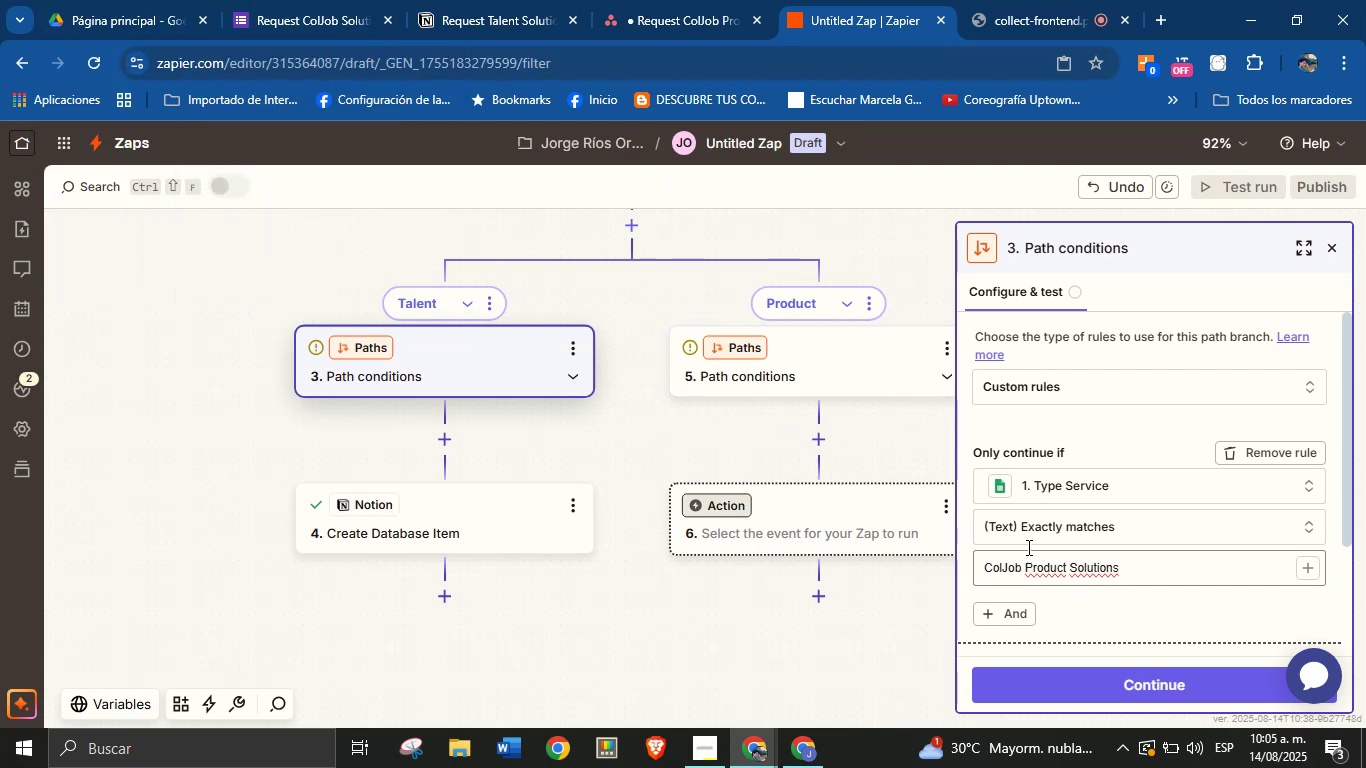 
left_click([302, 0])
 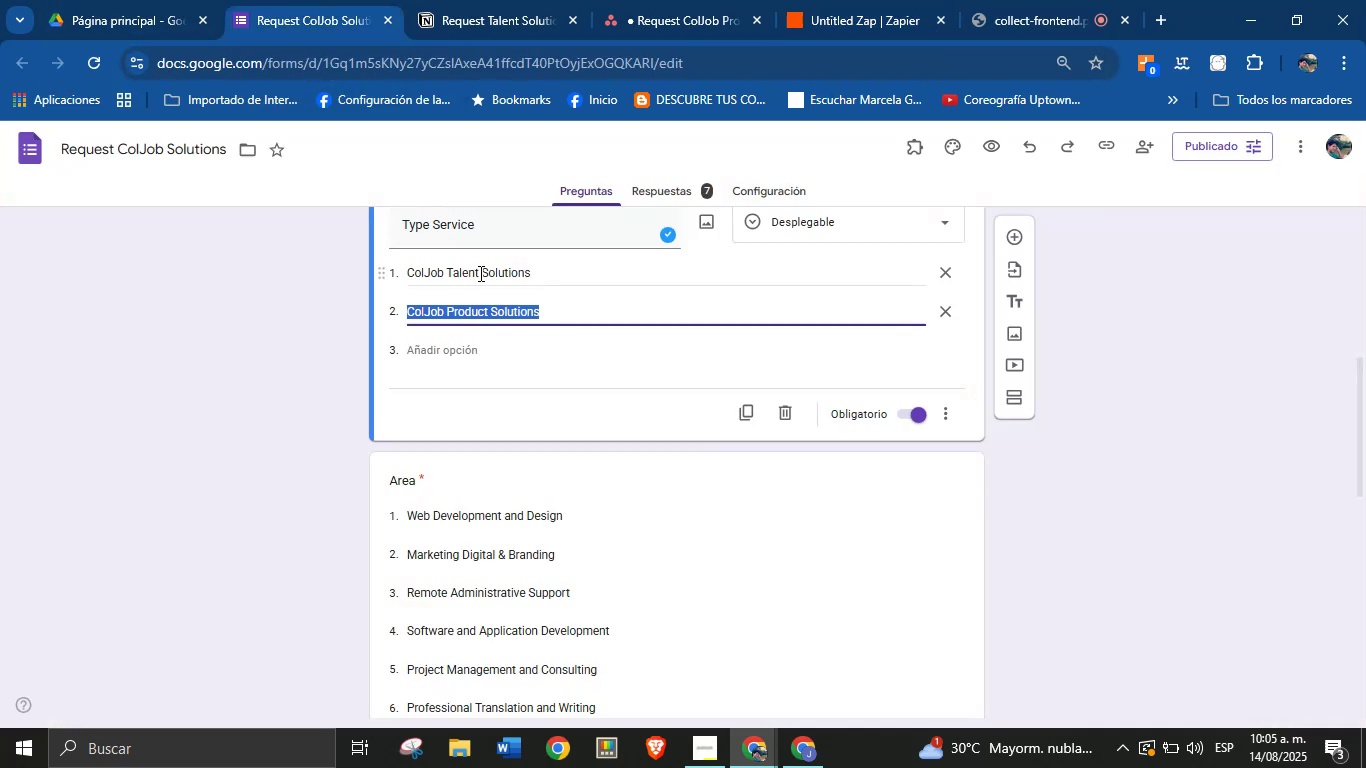 
double_click([481, 271])
 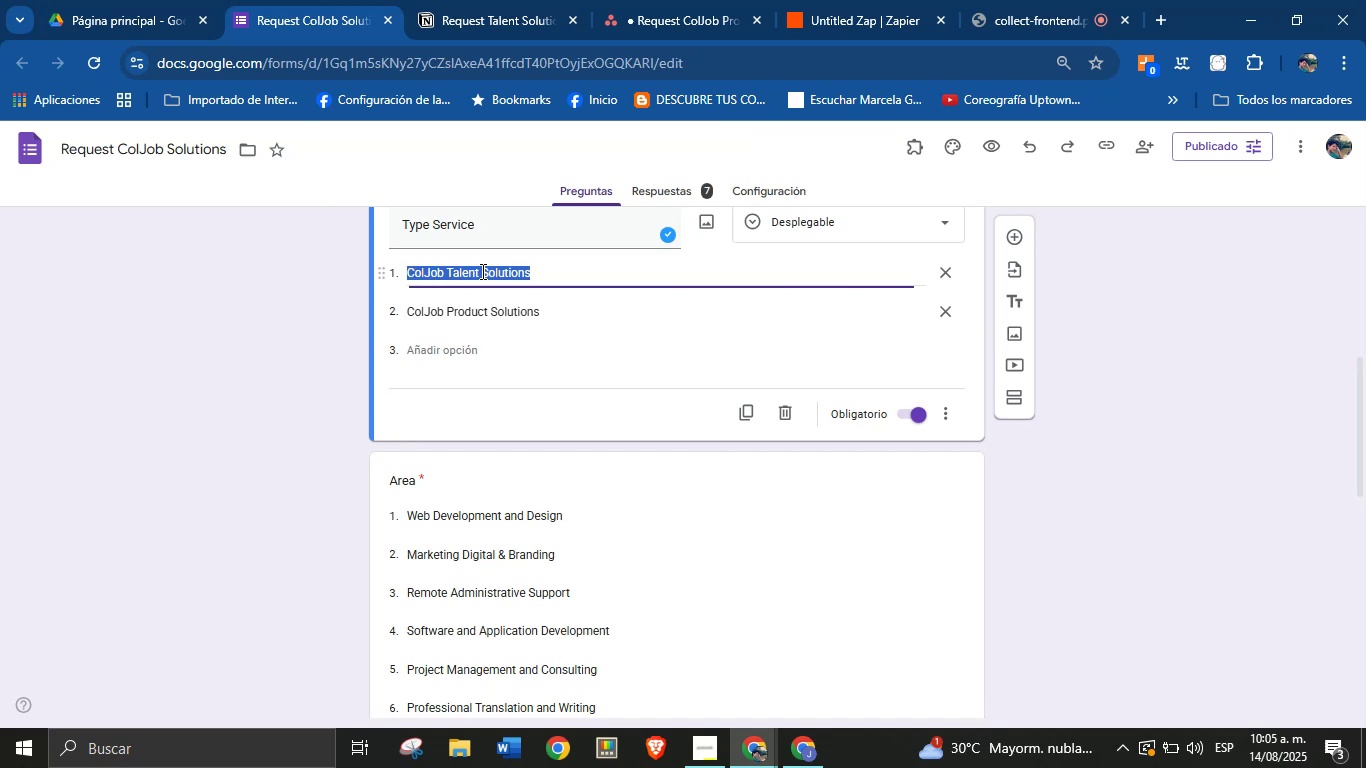 
key(Control+C)
 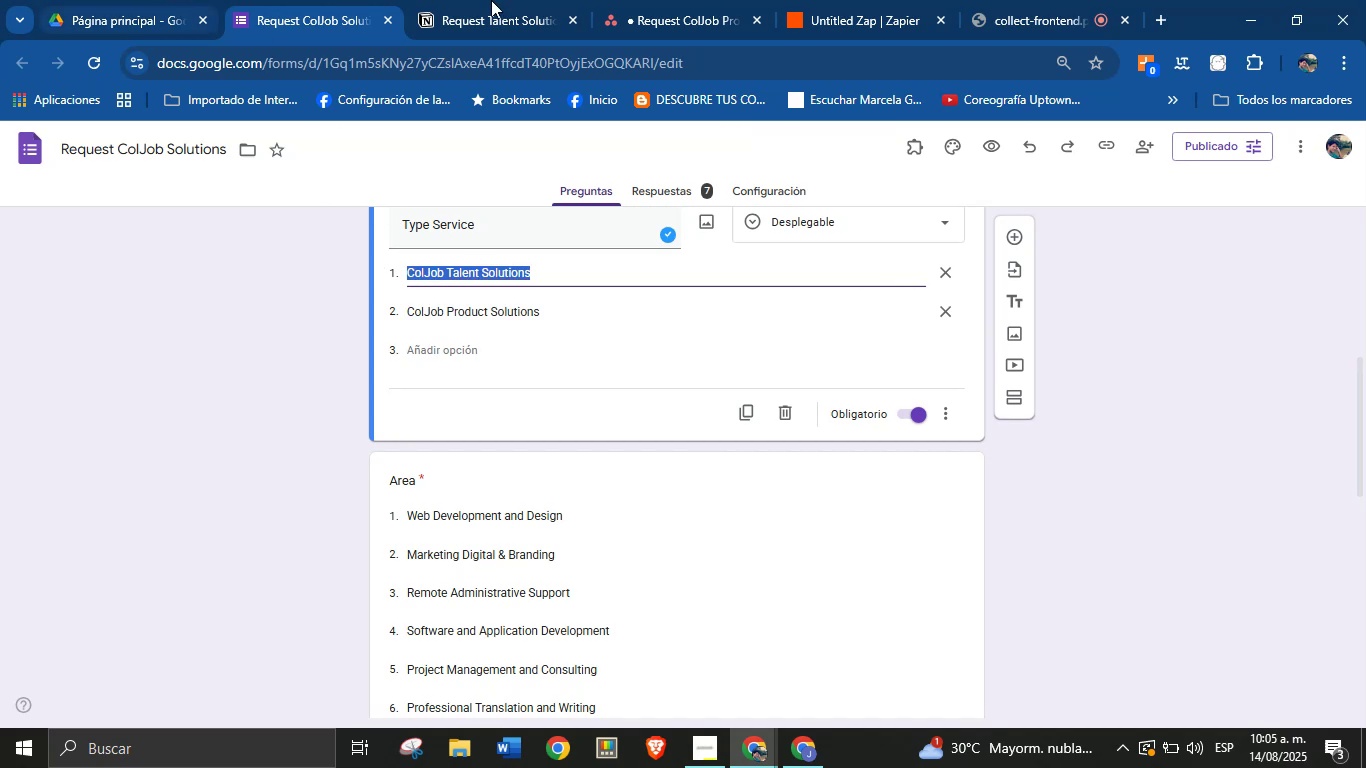 
left_click([688, 0])
 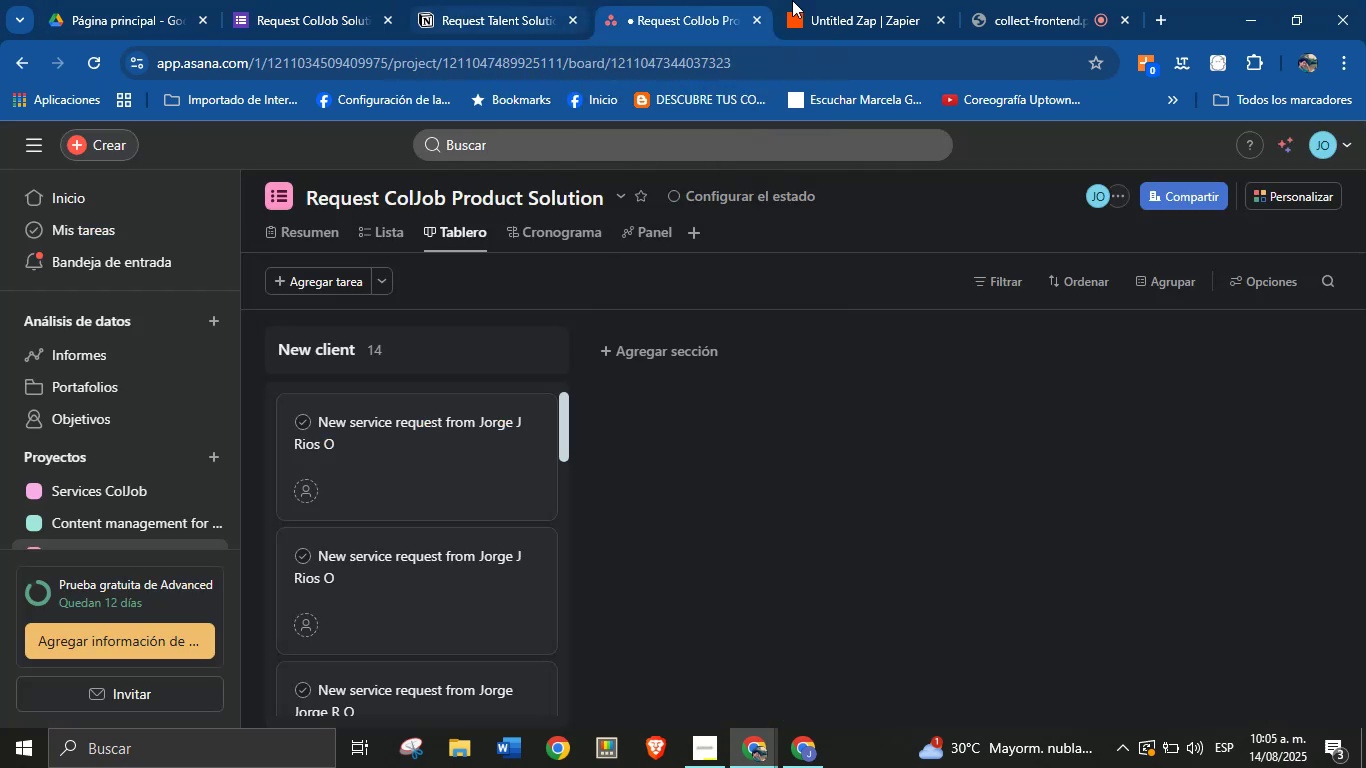 
left_click([847, 0])
 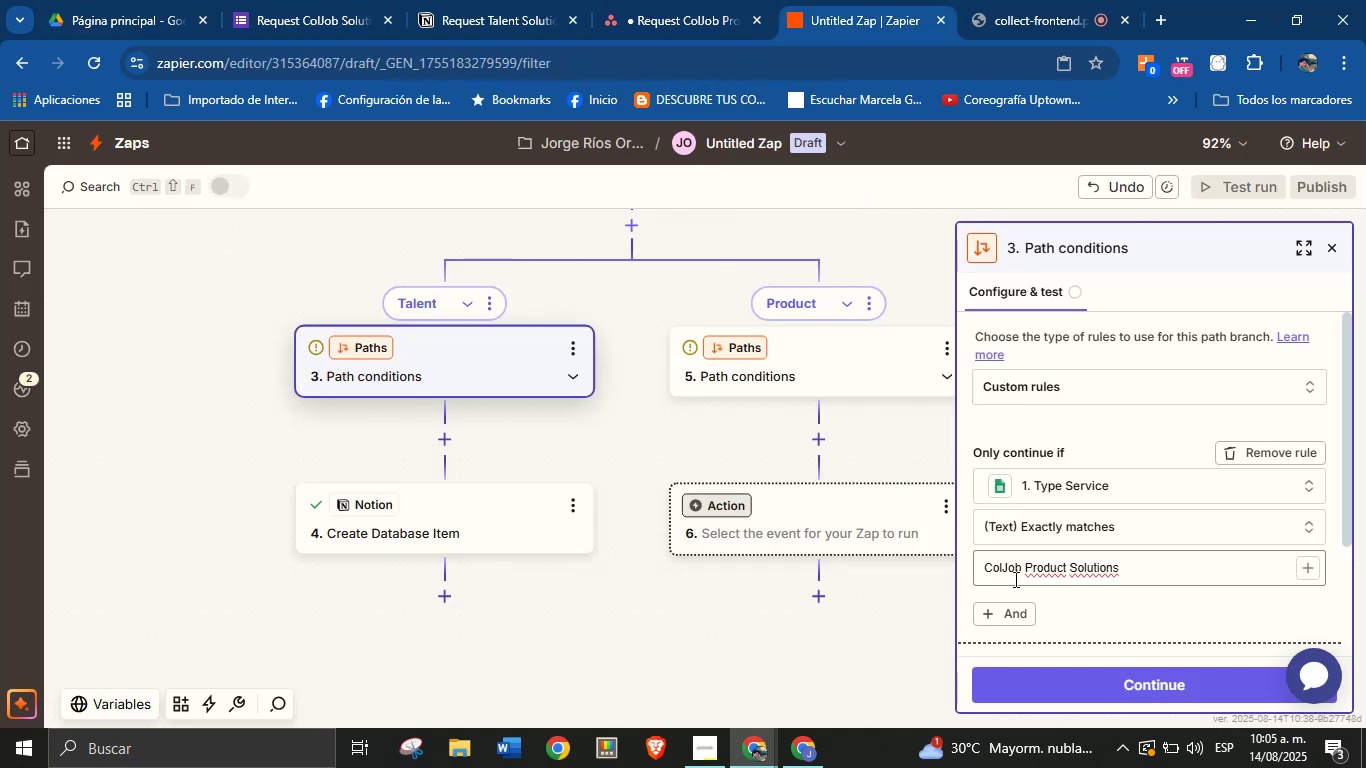 
double_click([1040, 581])
 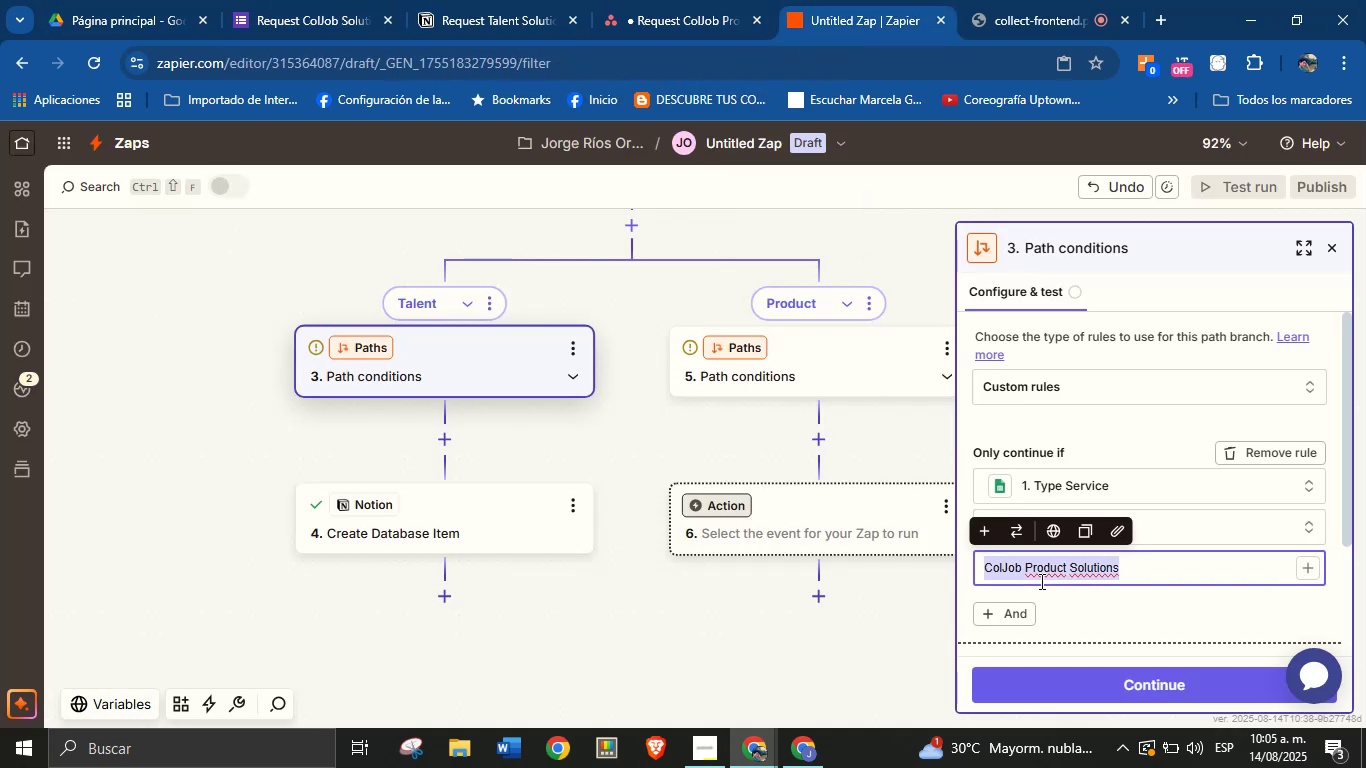 
key(Control+V)
 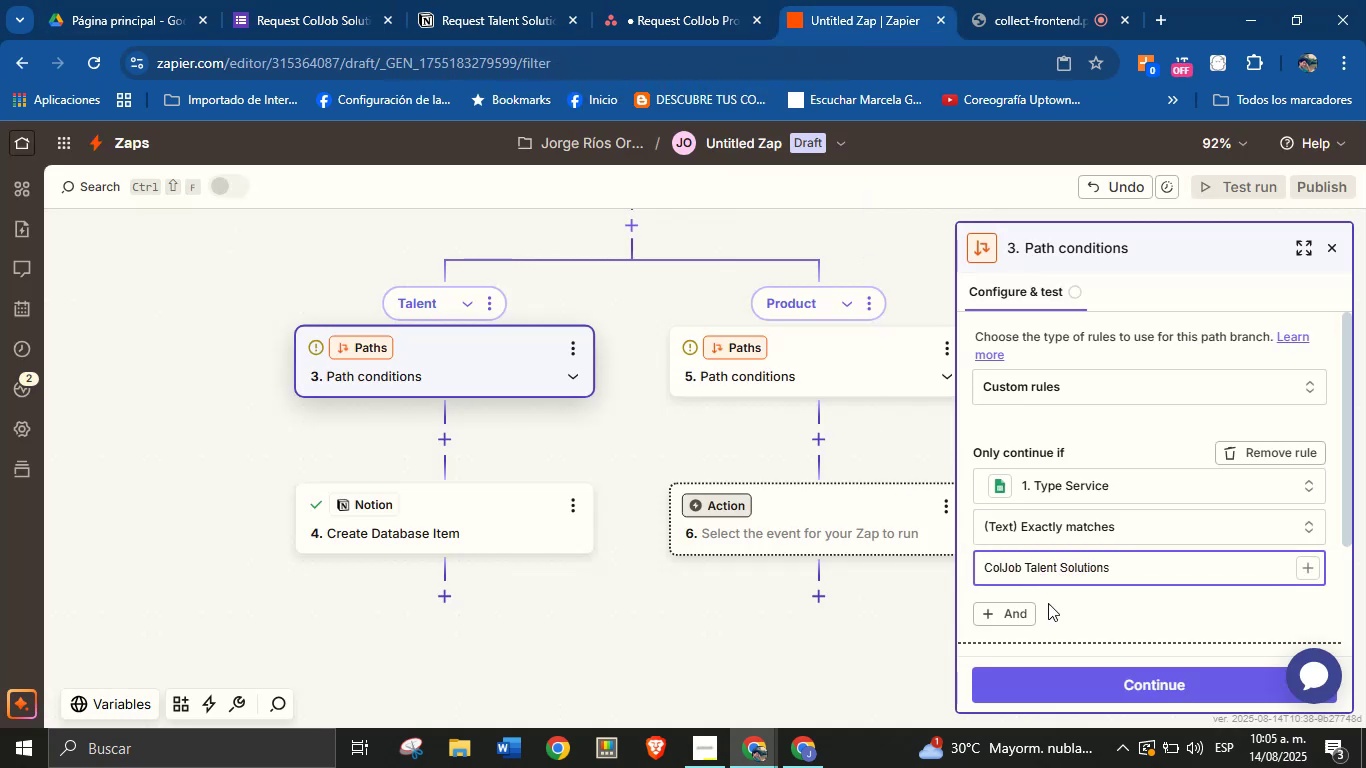 
left_click([1051, 606])
 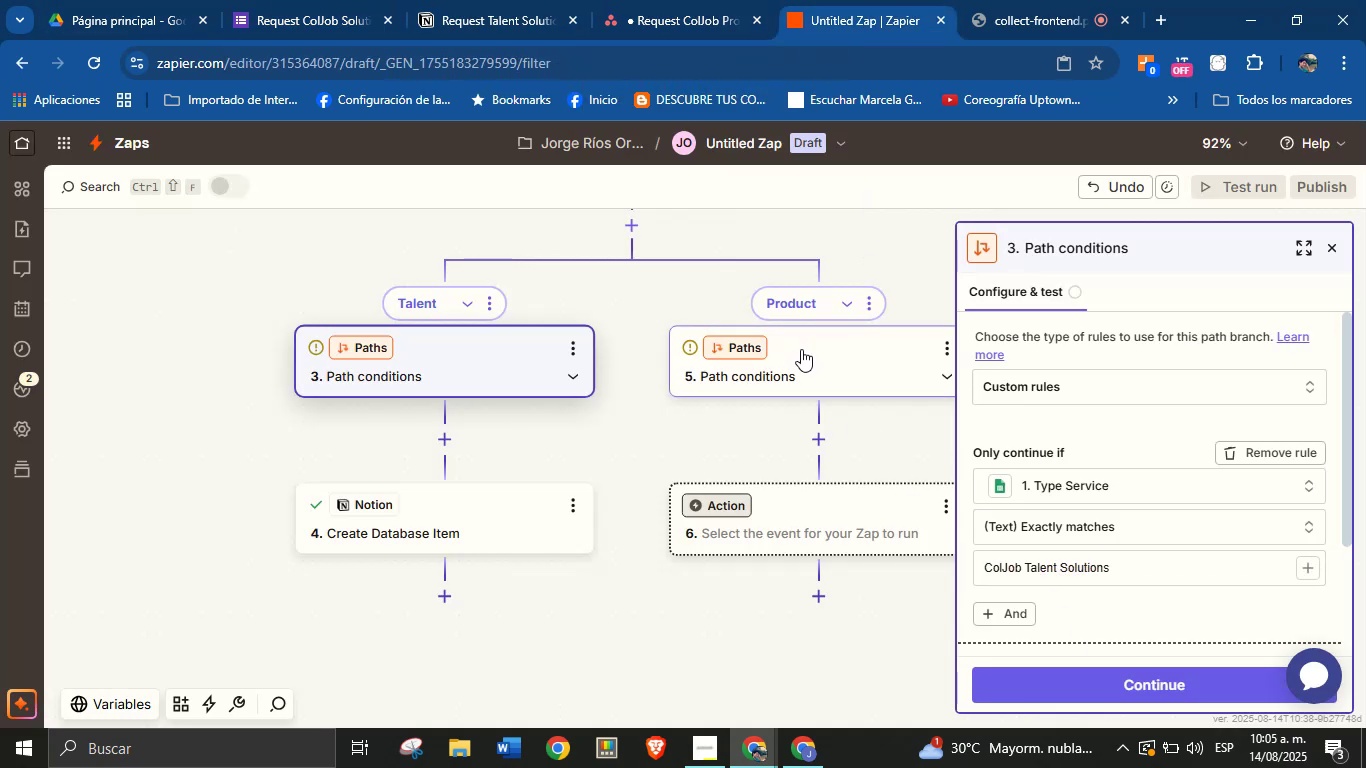 
left_click([803, 352])
 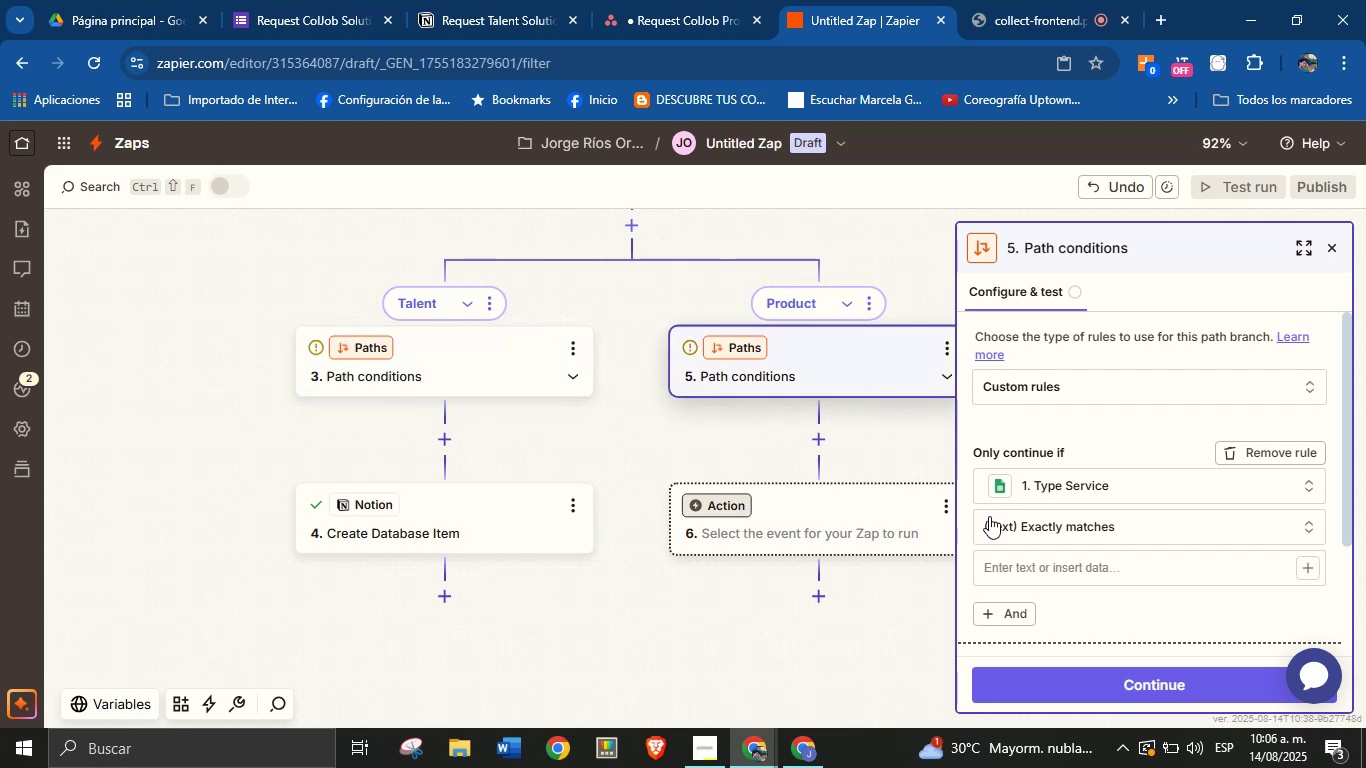 
left_click([1027, 566])
 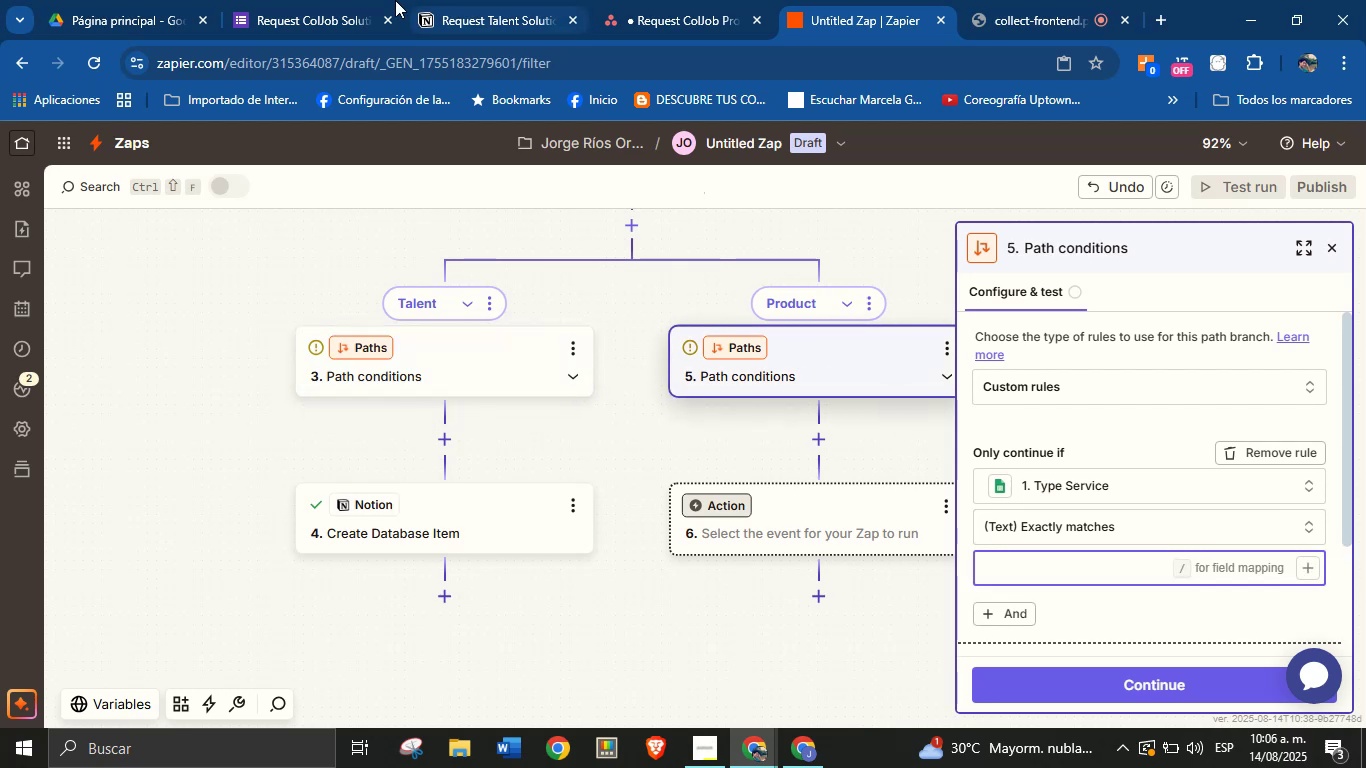 
left_click([334, 0])
 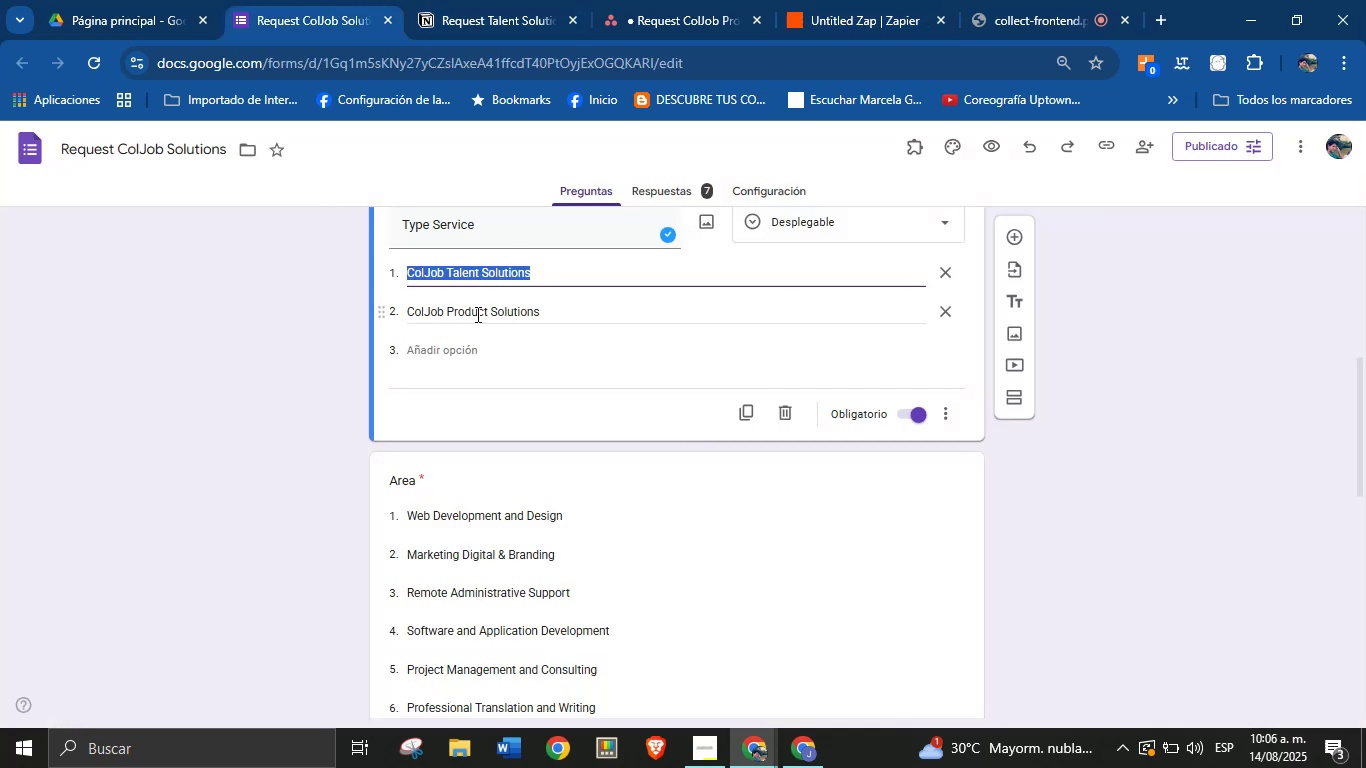 
double_click([477, 315])
 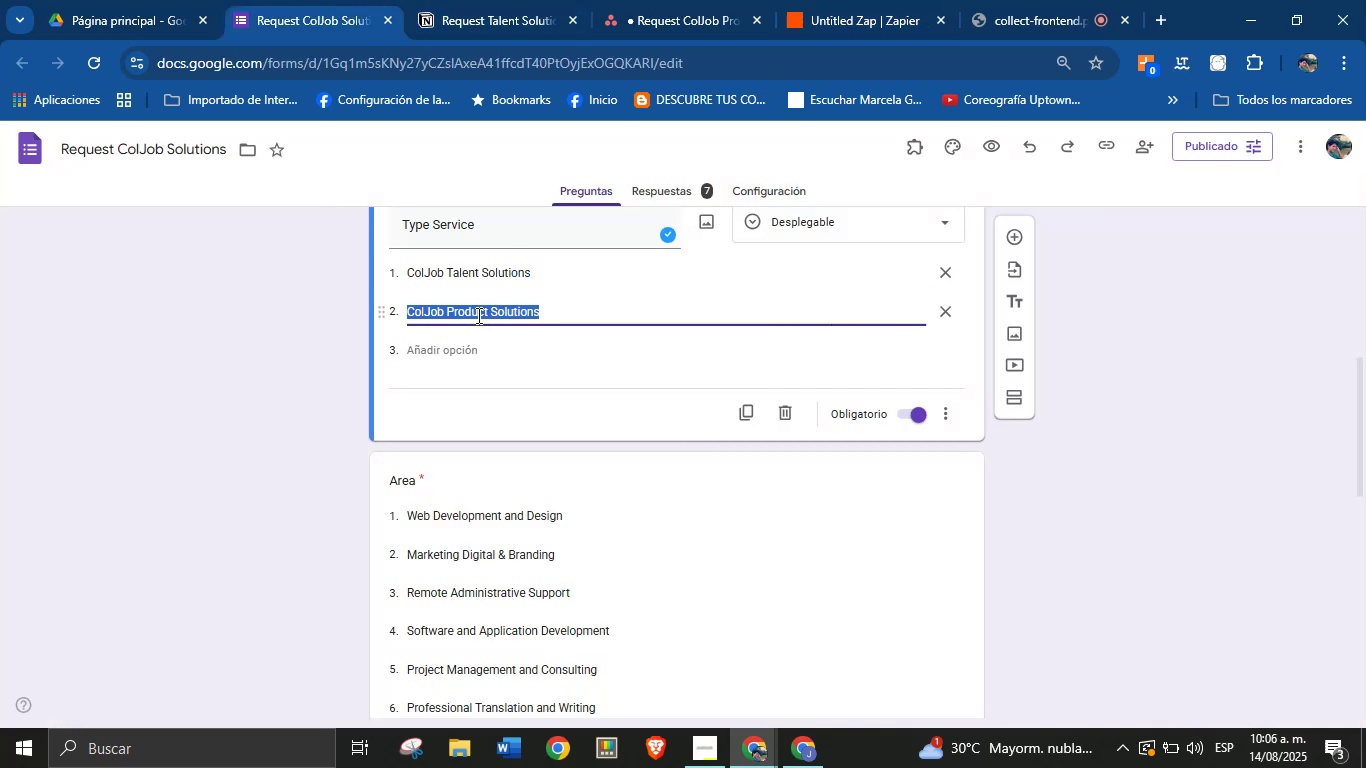 
key(Control+C)
 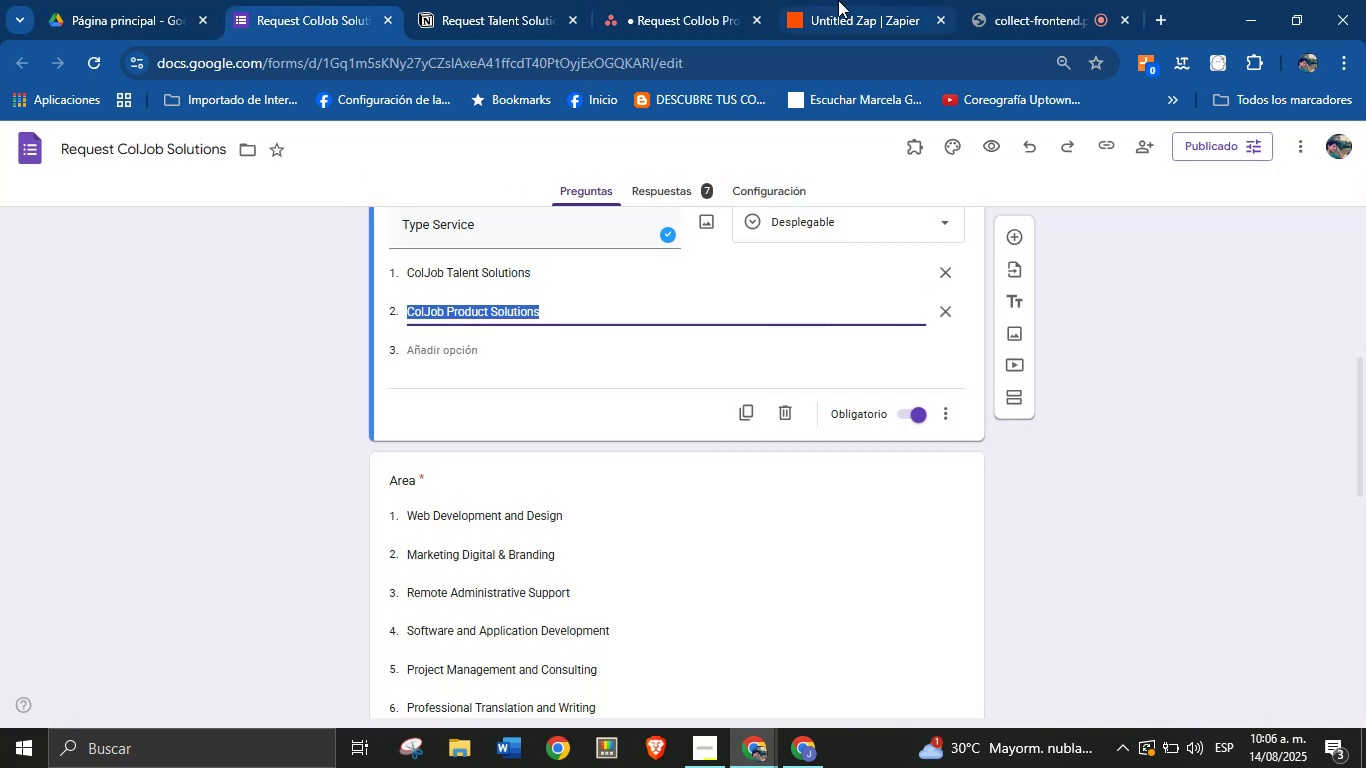 
left_click([838, 0])
 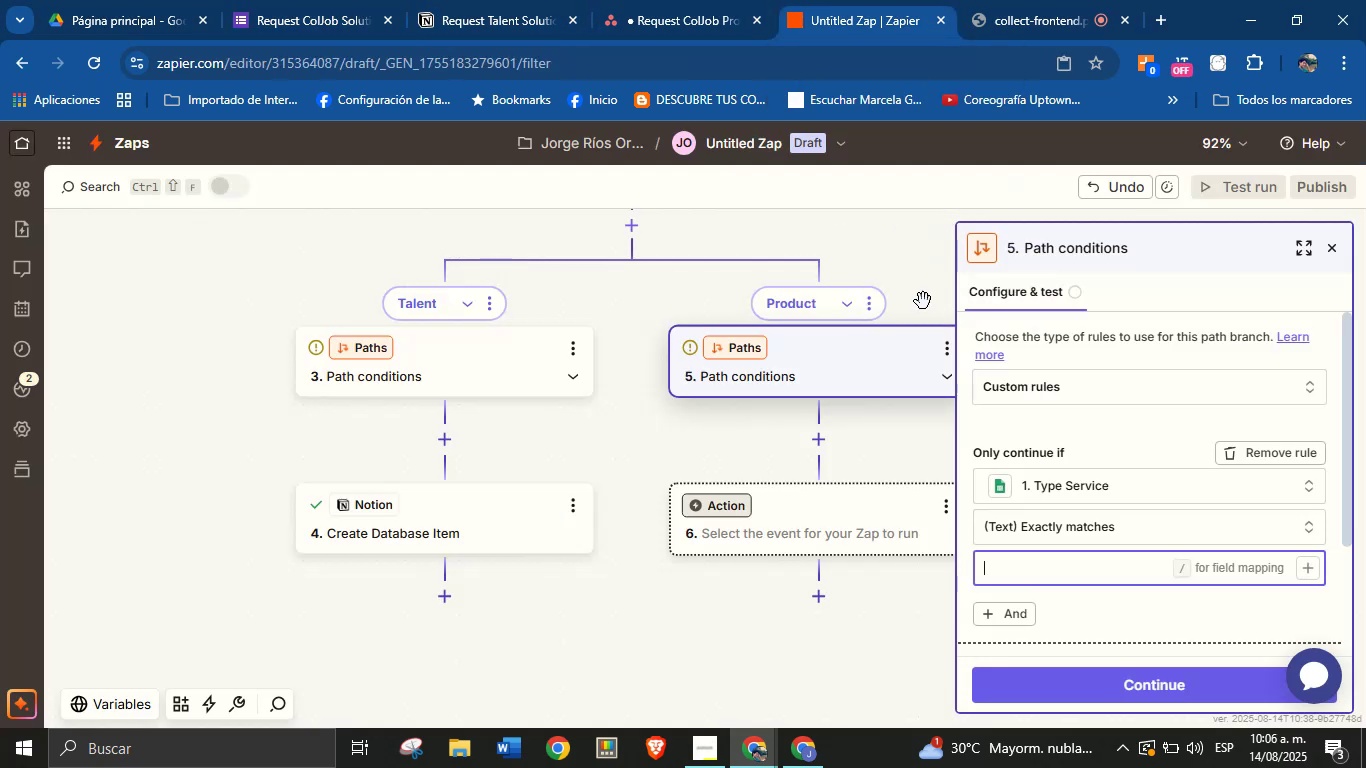 
key(Control+V)
 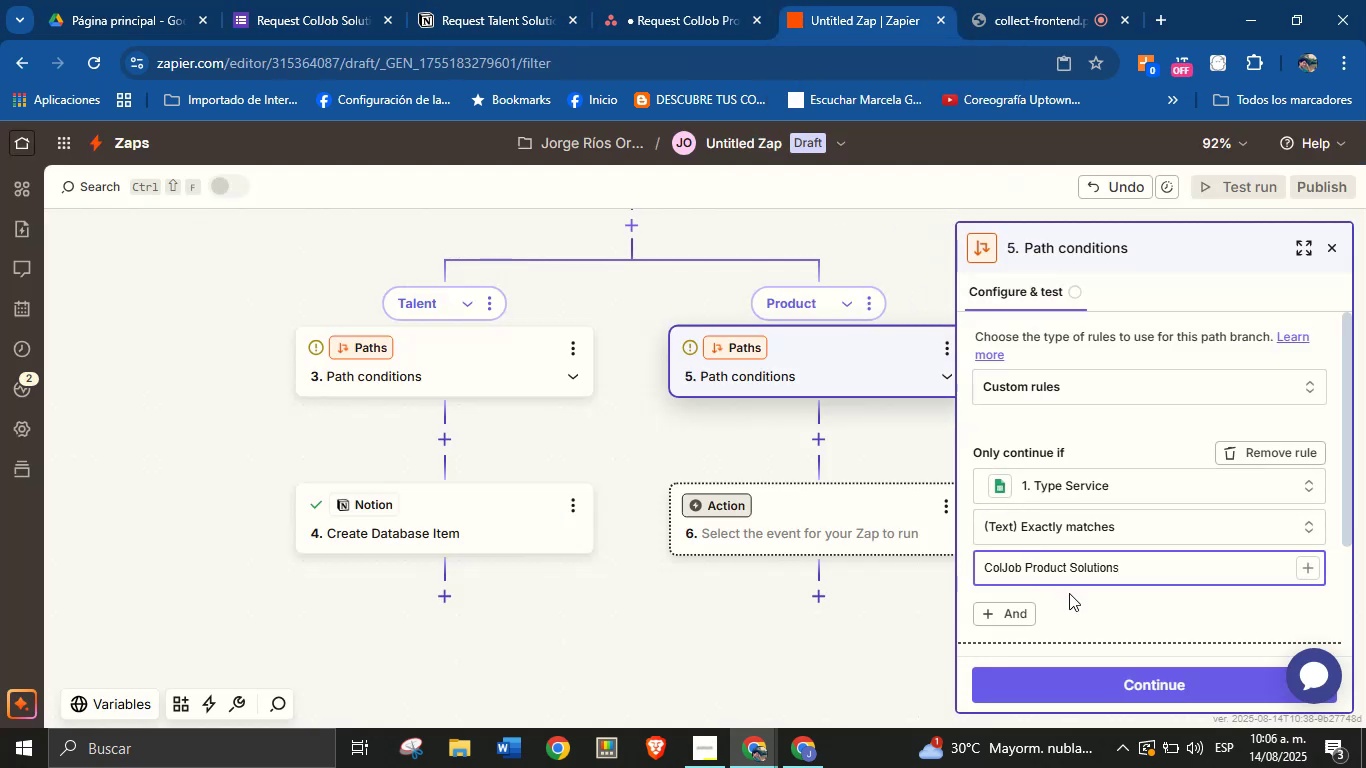 
left_click([1075, 598])
 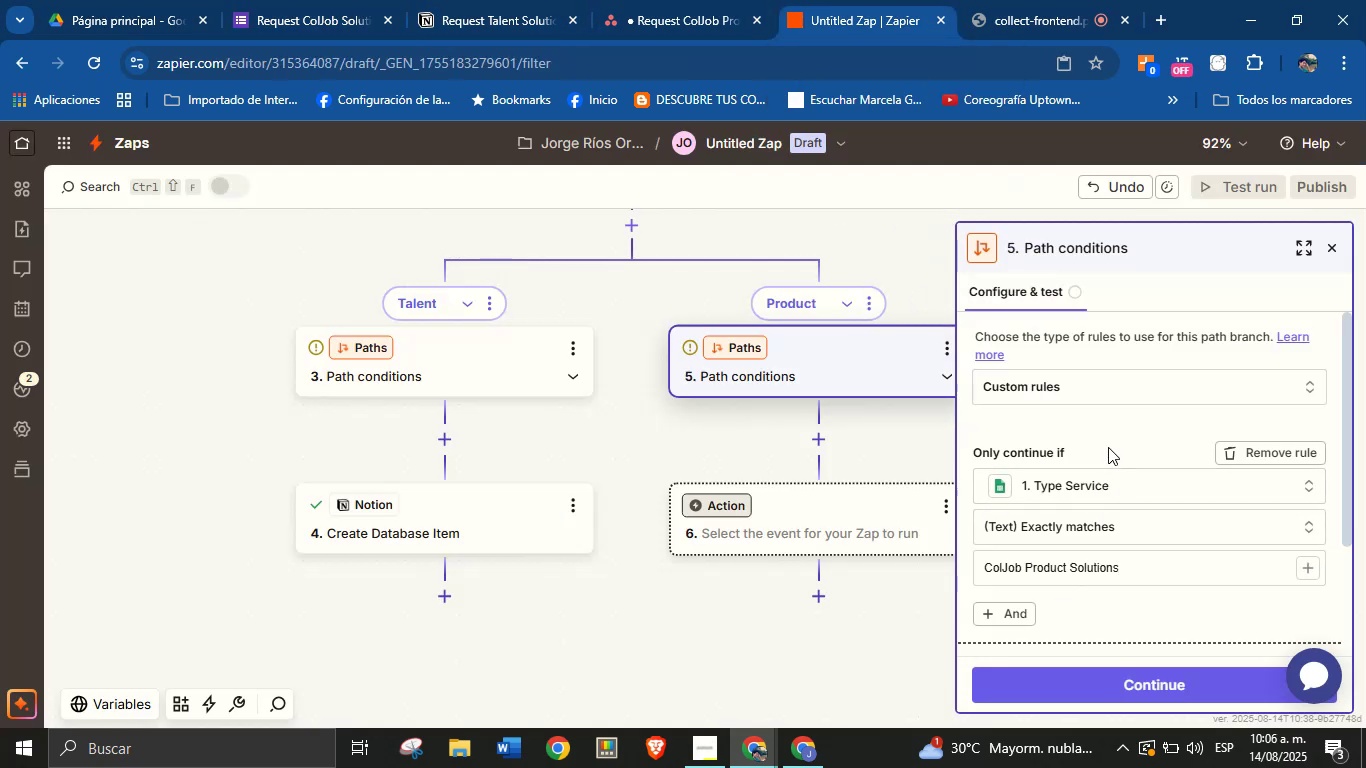 
scroll: coordinate [1070, 601], scroll_direction: down, amount: 3.0
 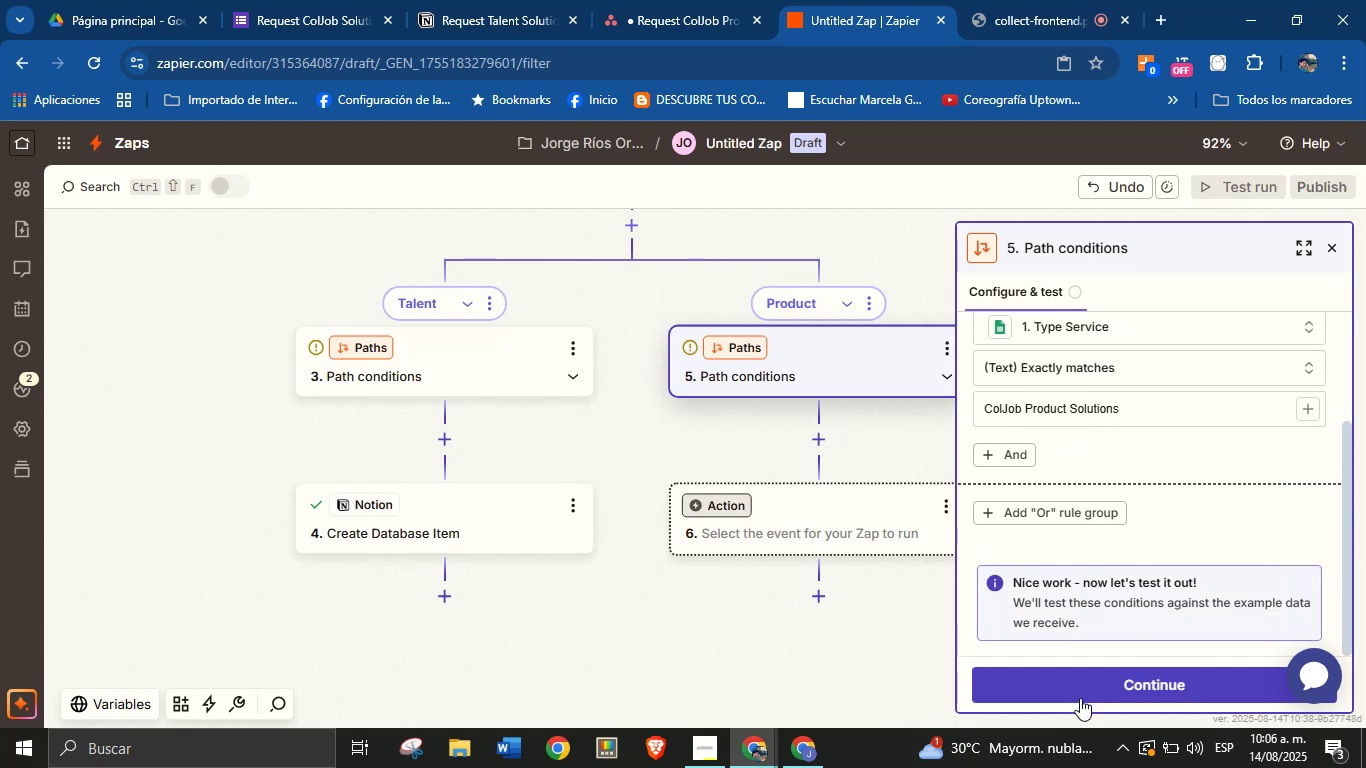 
left_click([1085, 687])
 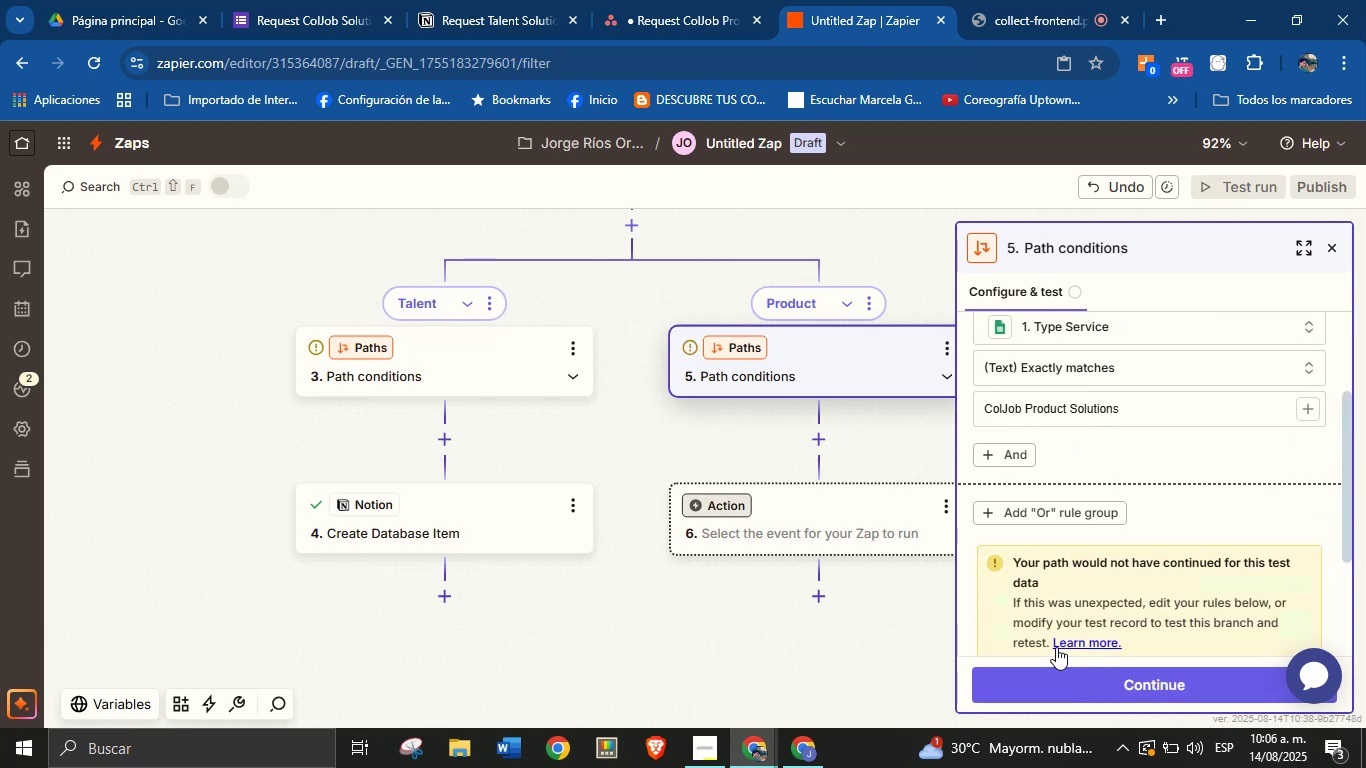 
scroll: coordinate [1080, 437], scroll_direction: down, amount: 7.0
 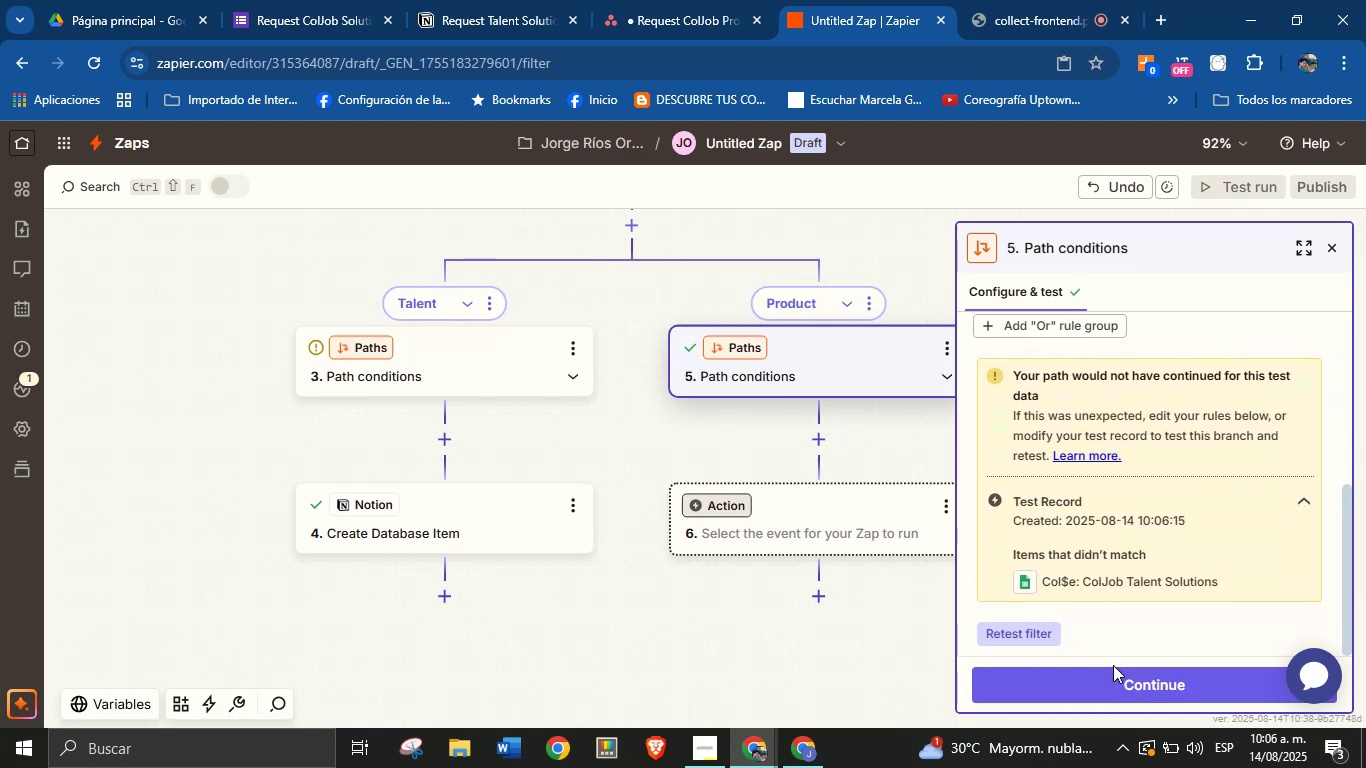 
left_click([1110, 689])
 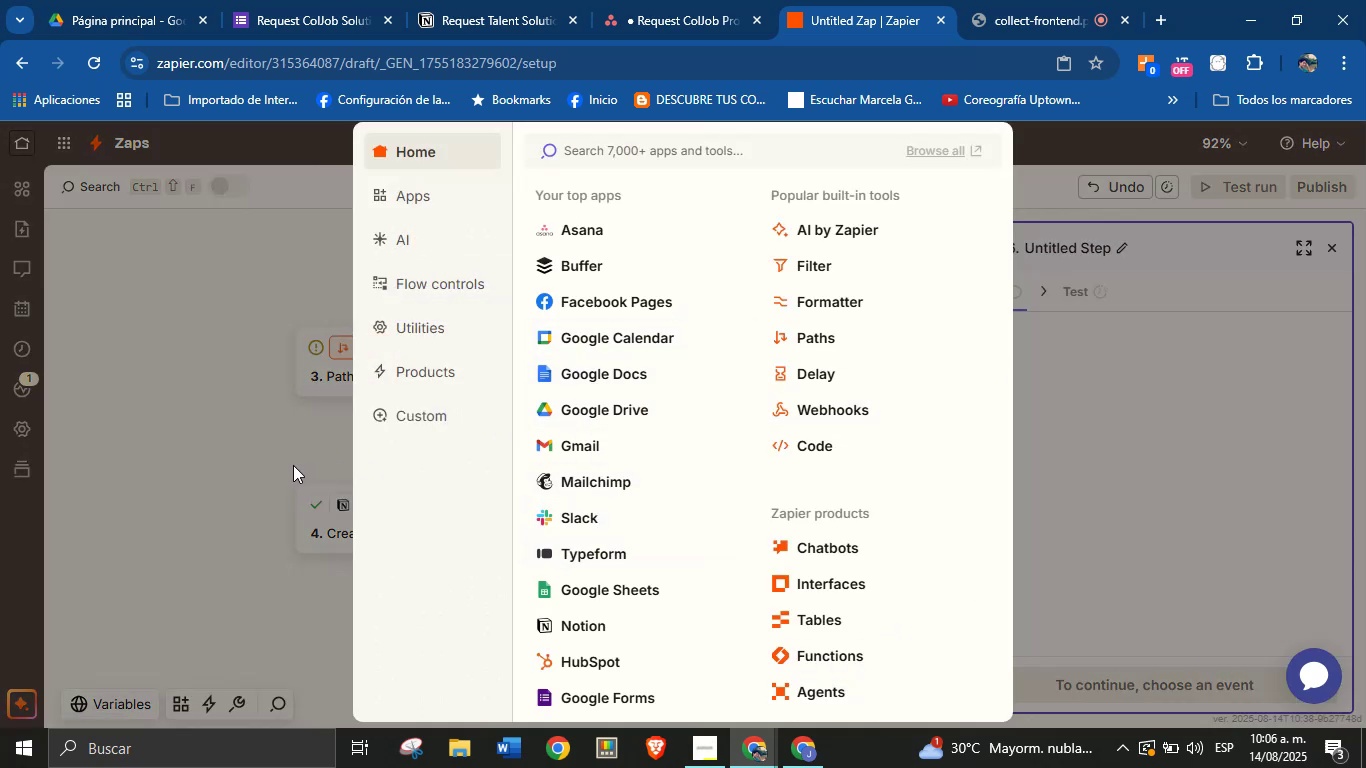 
wait(7.69)
 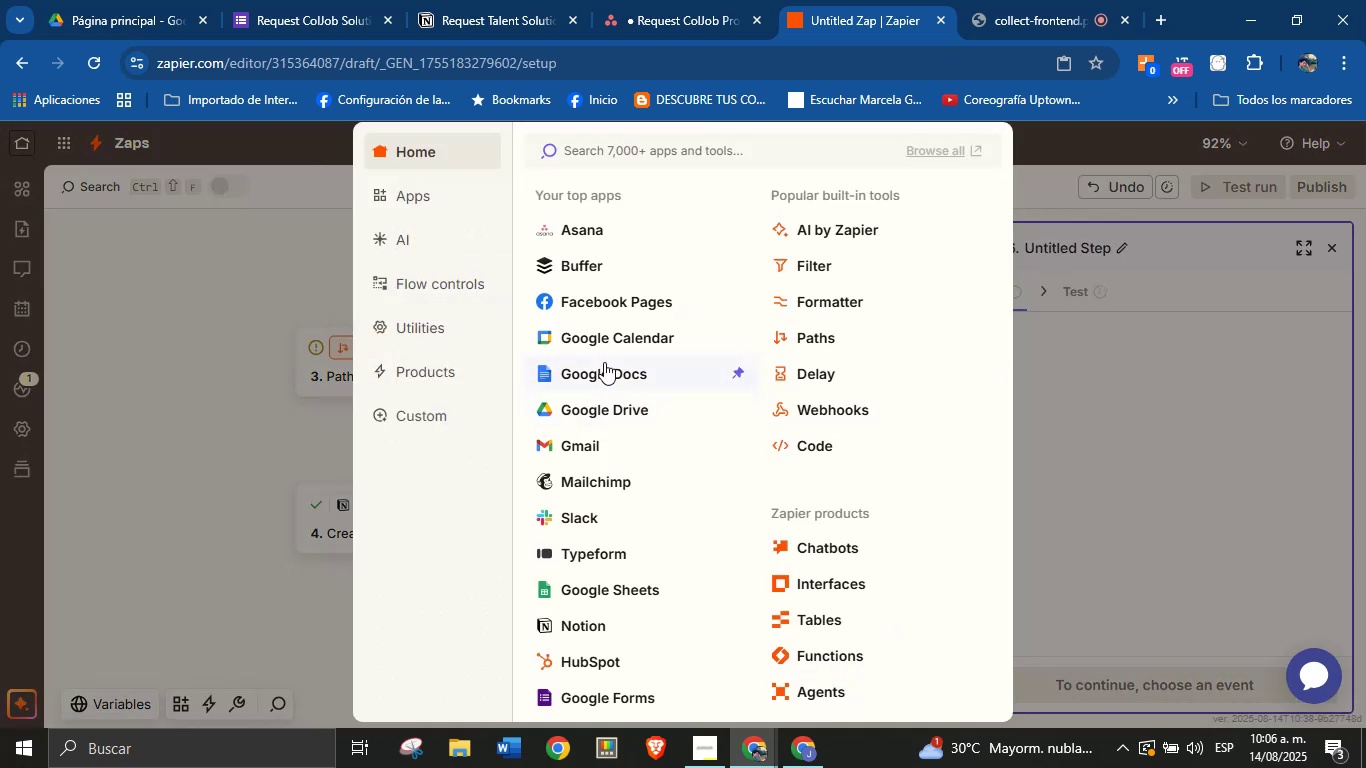 
scroll: coordinate [618, 566], scroll_direction: down, amount: 2.0
 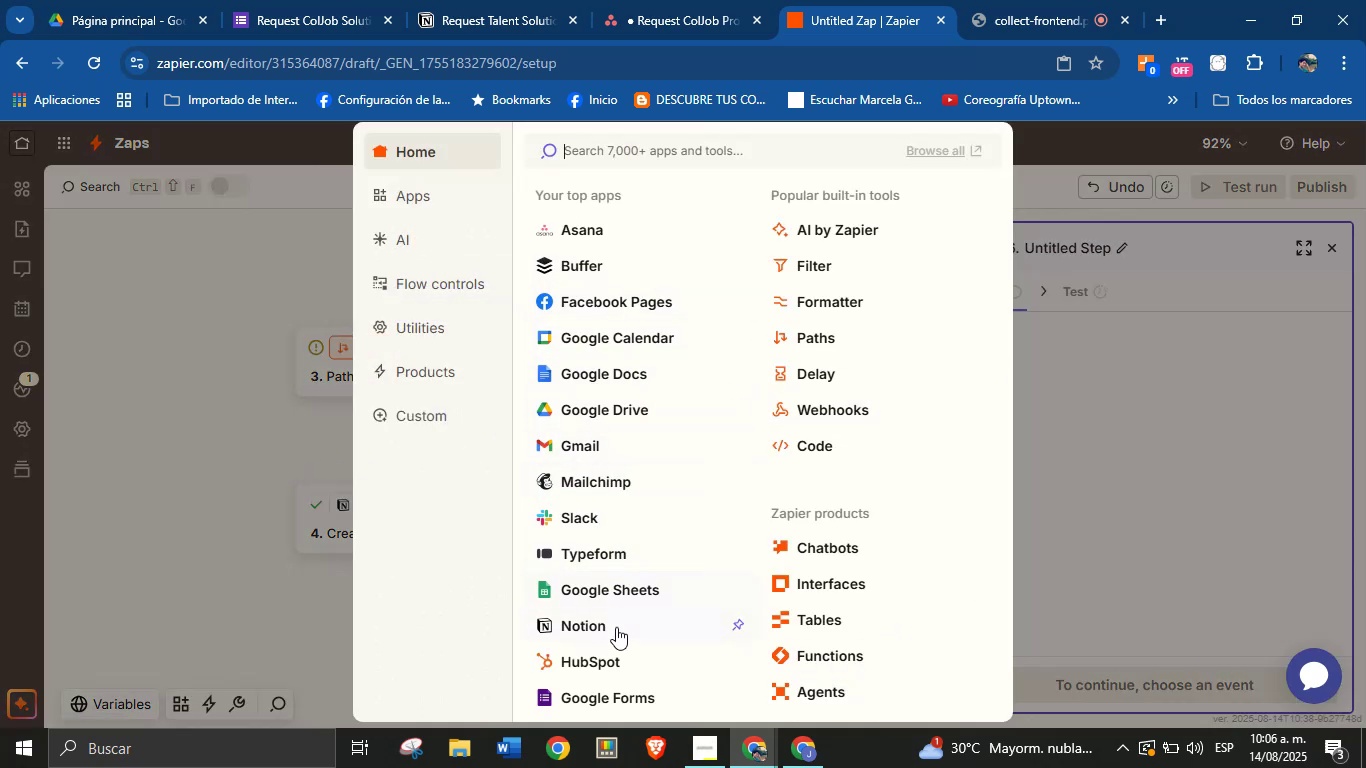 
left_click([616, 628])
 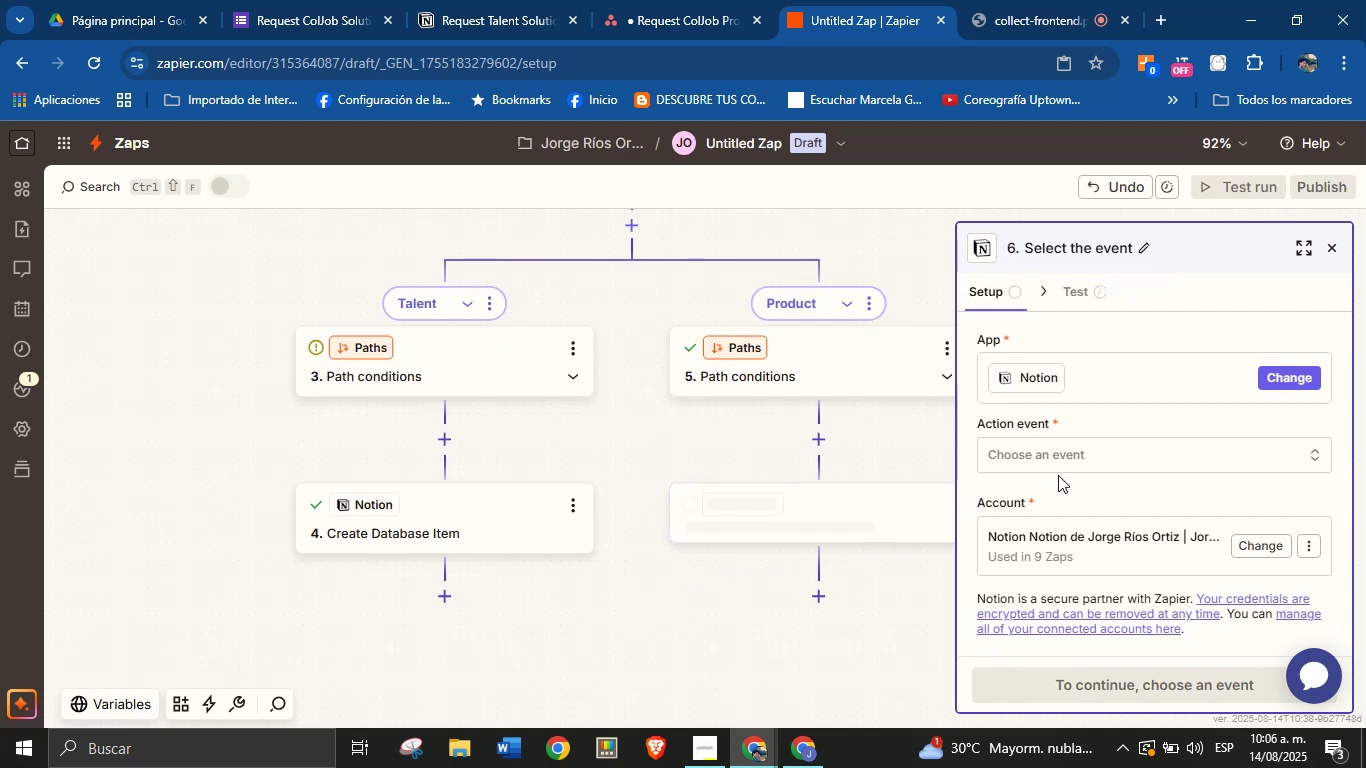 
left_click([1079, 461])
 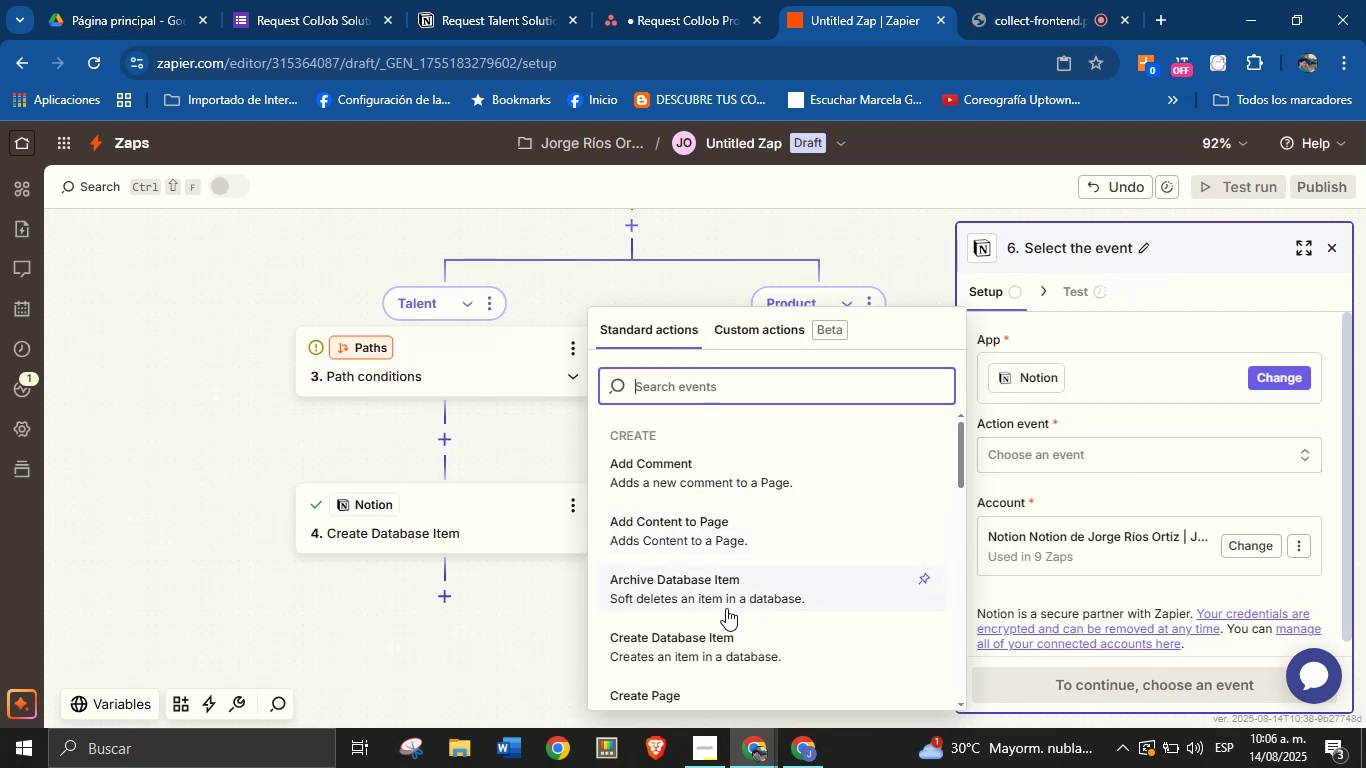 
left_click([719, 655])
 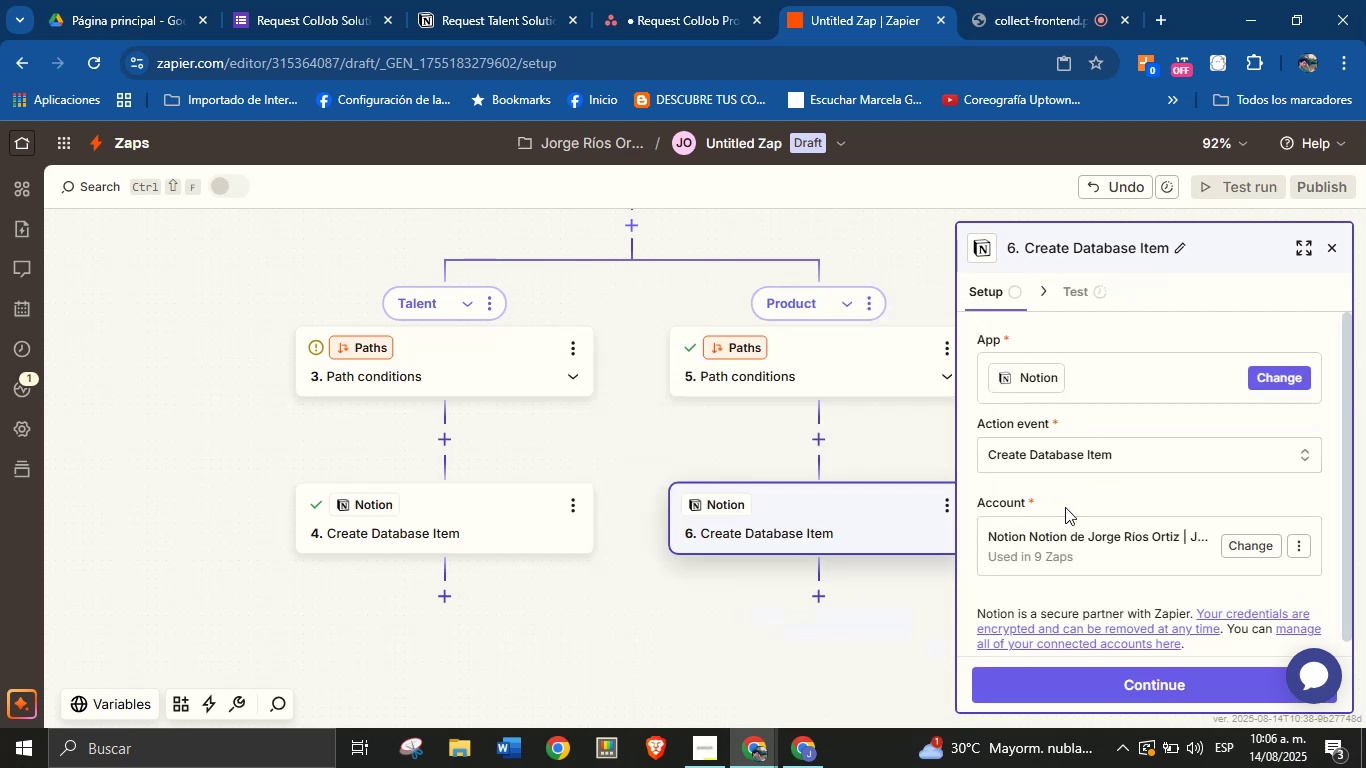 
left_click([1080, 494])
 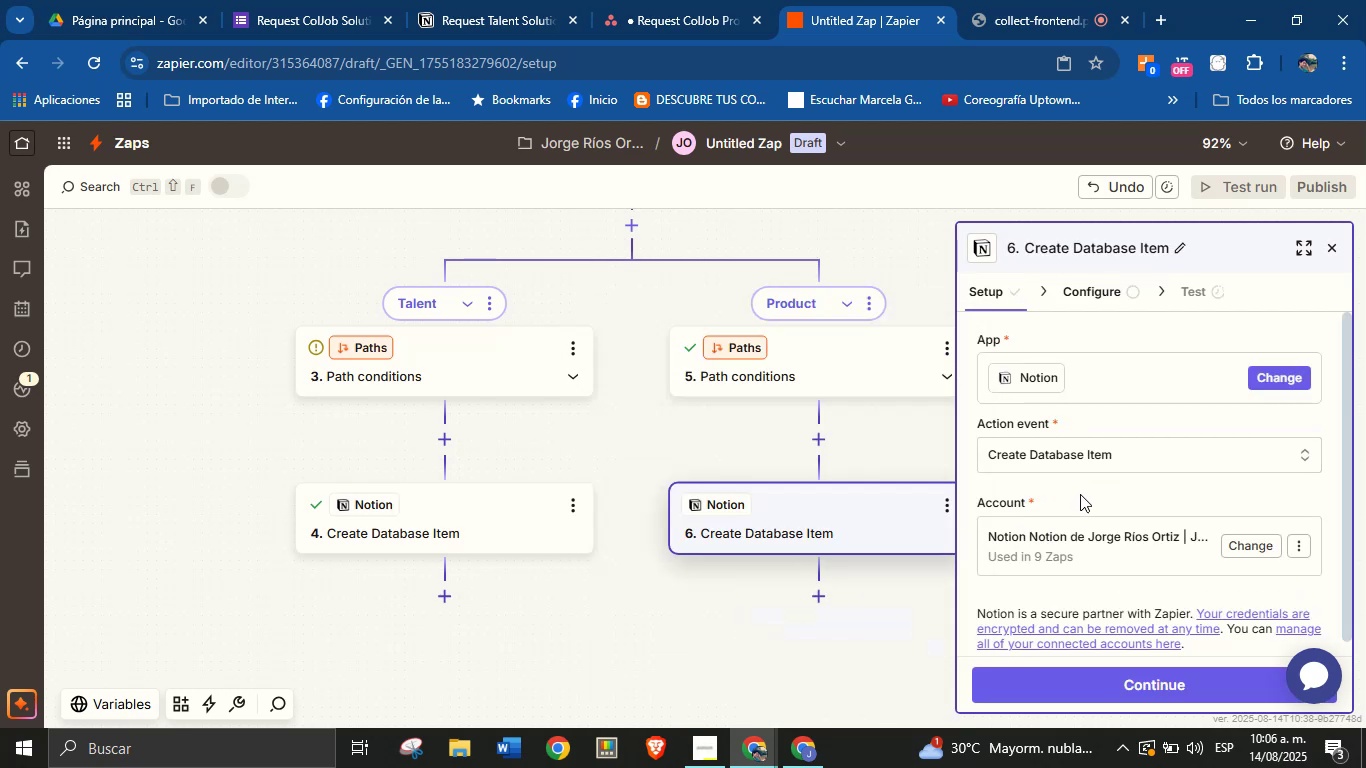 
scroll: coordinate [1080, 494], scroll_direction: down, amount: 1.0
 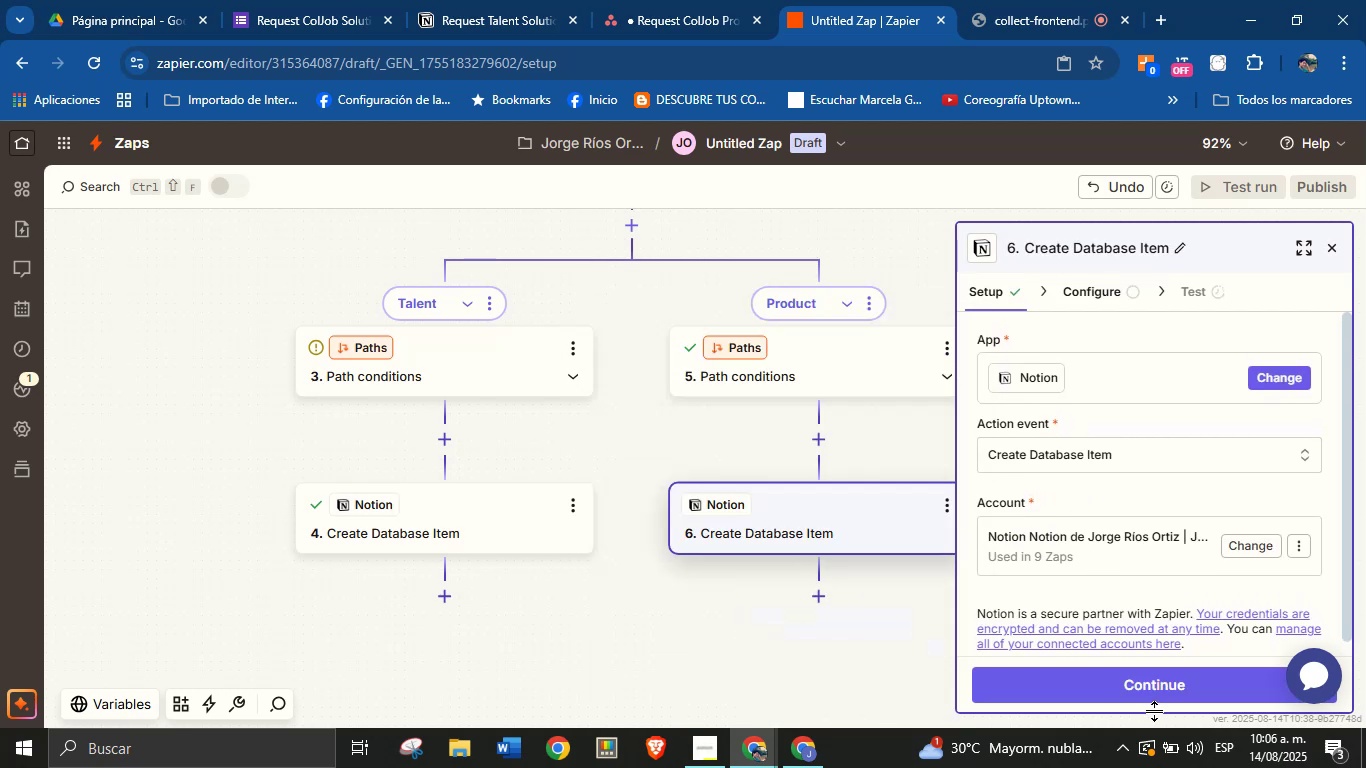 
left_click([1161, 690])
 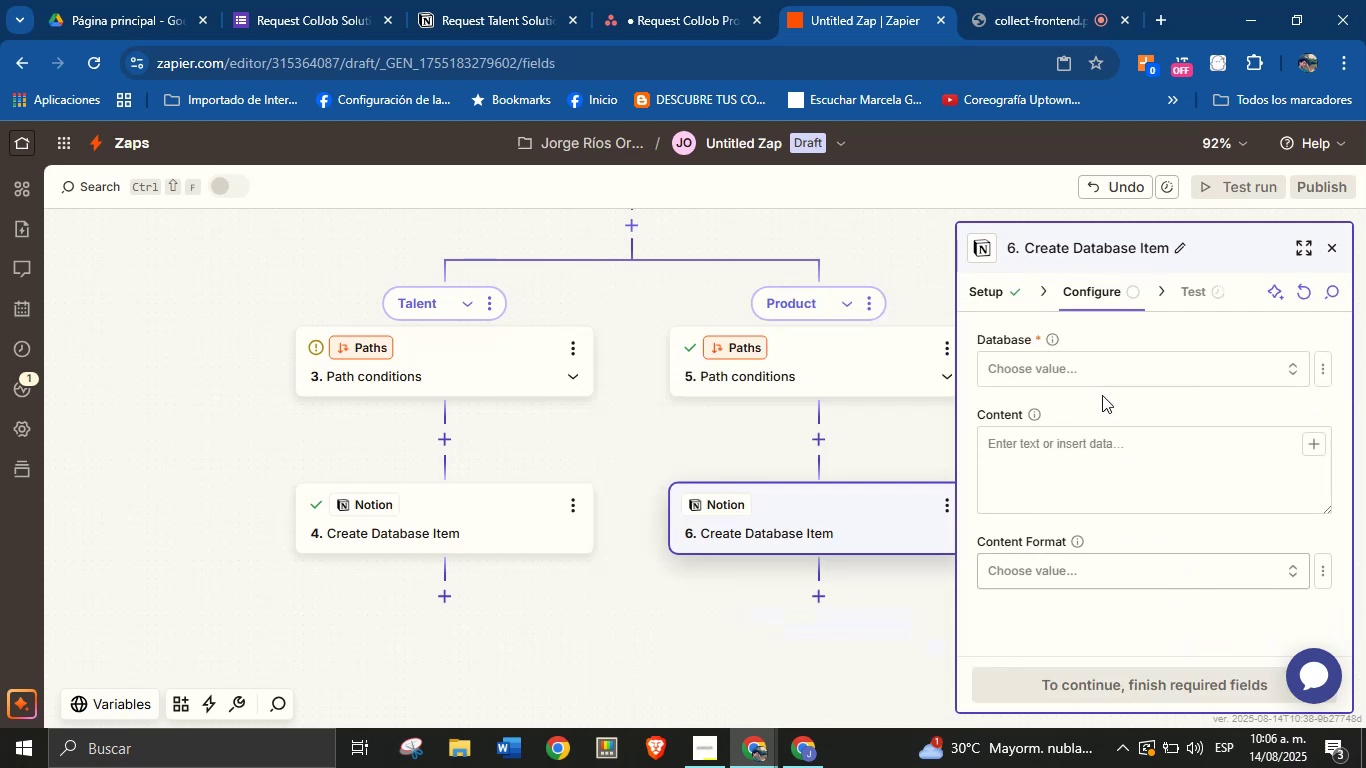 
left_click([1101, 377])
 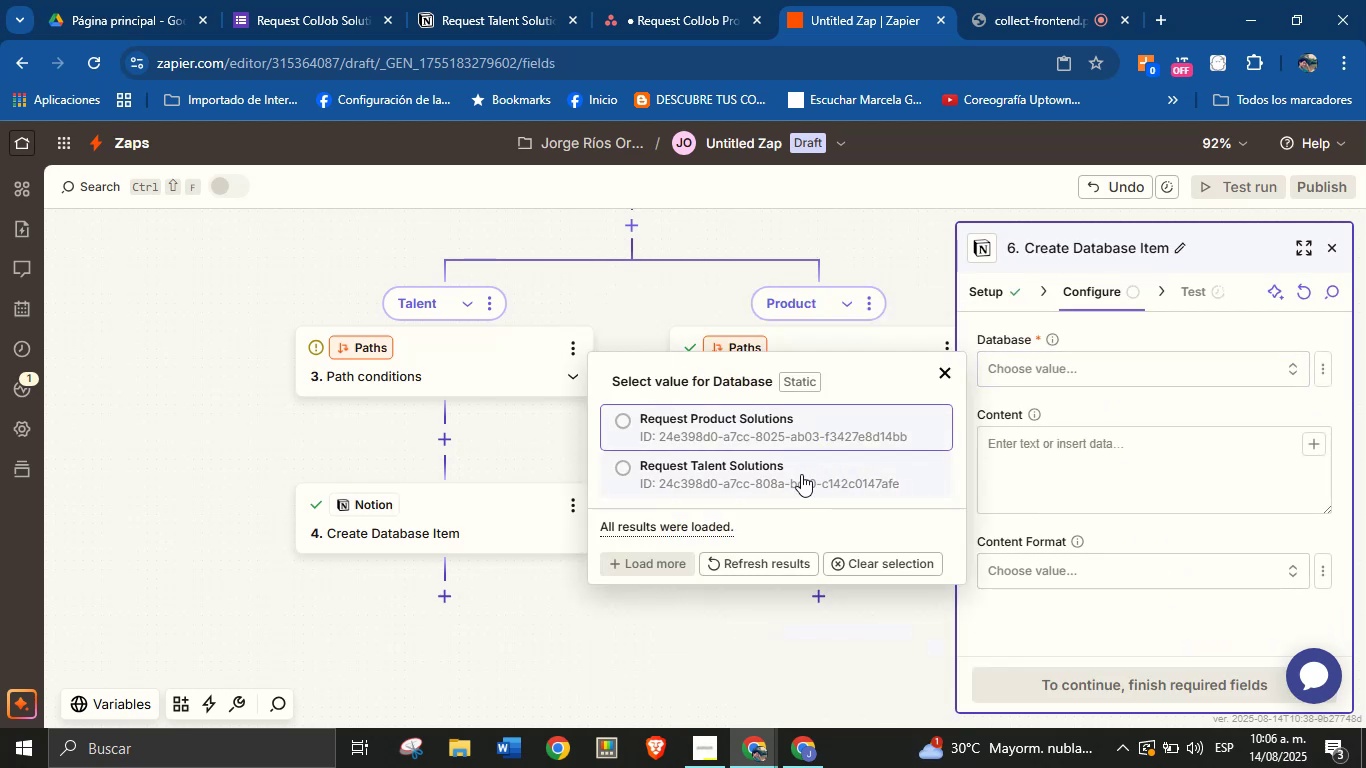 
left_click([794, 438])
 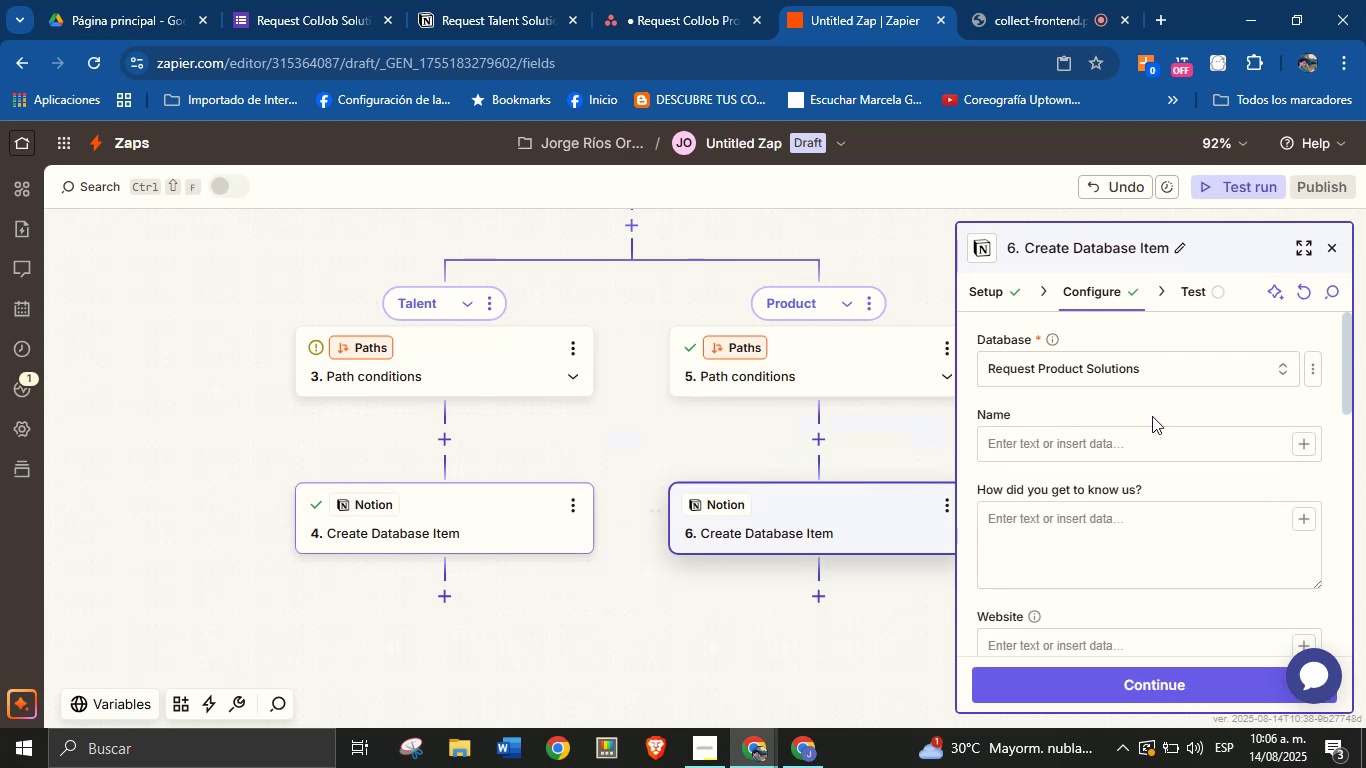 
left_click([1171, 378])
 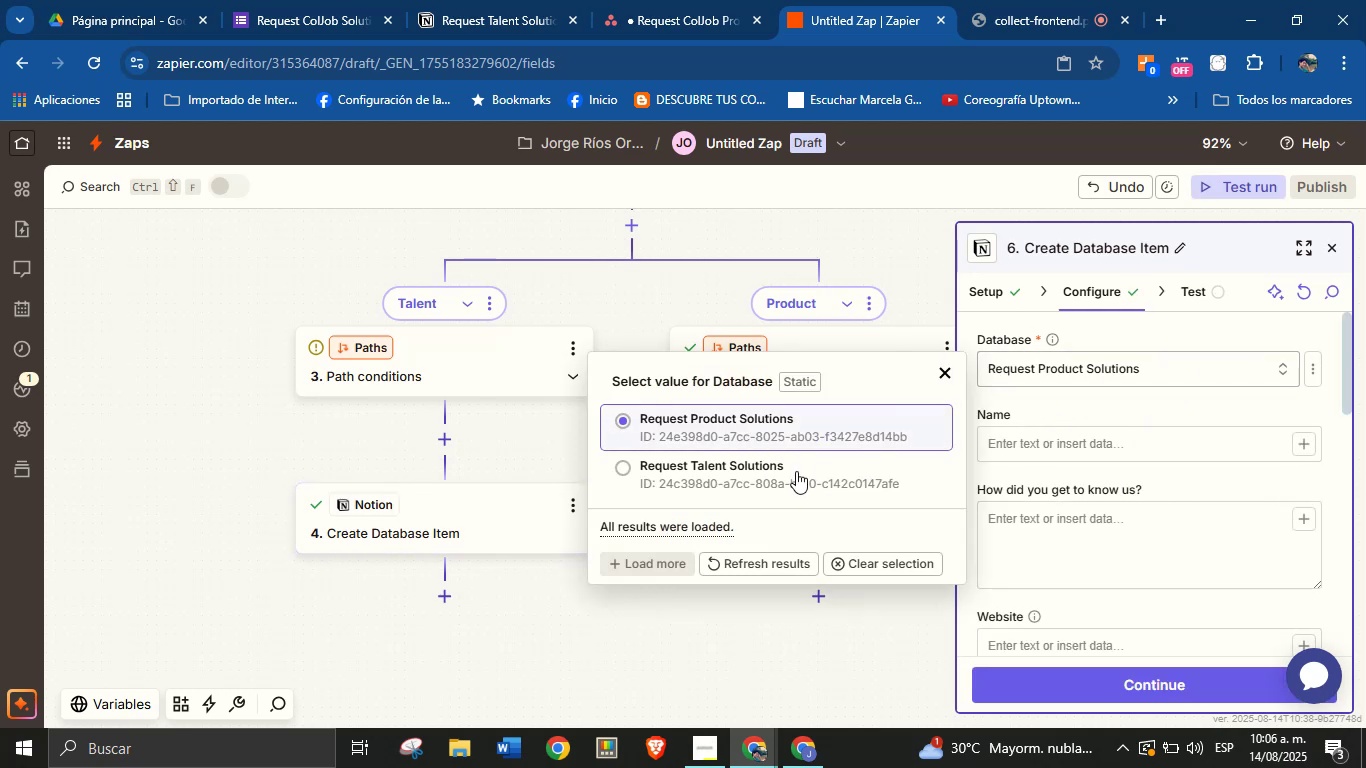 
left_click([754, 477])
 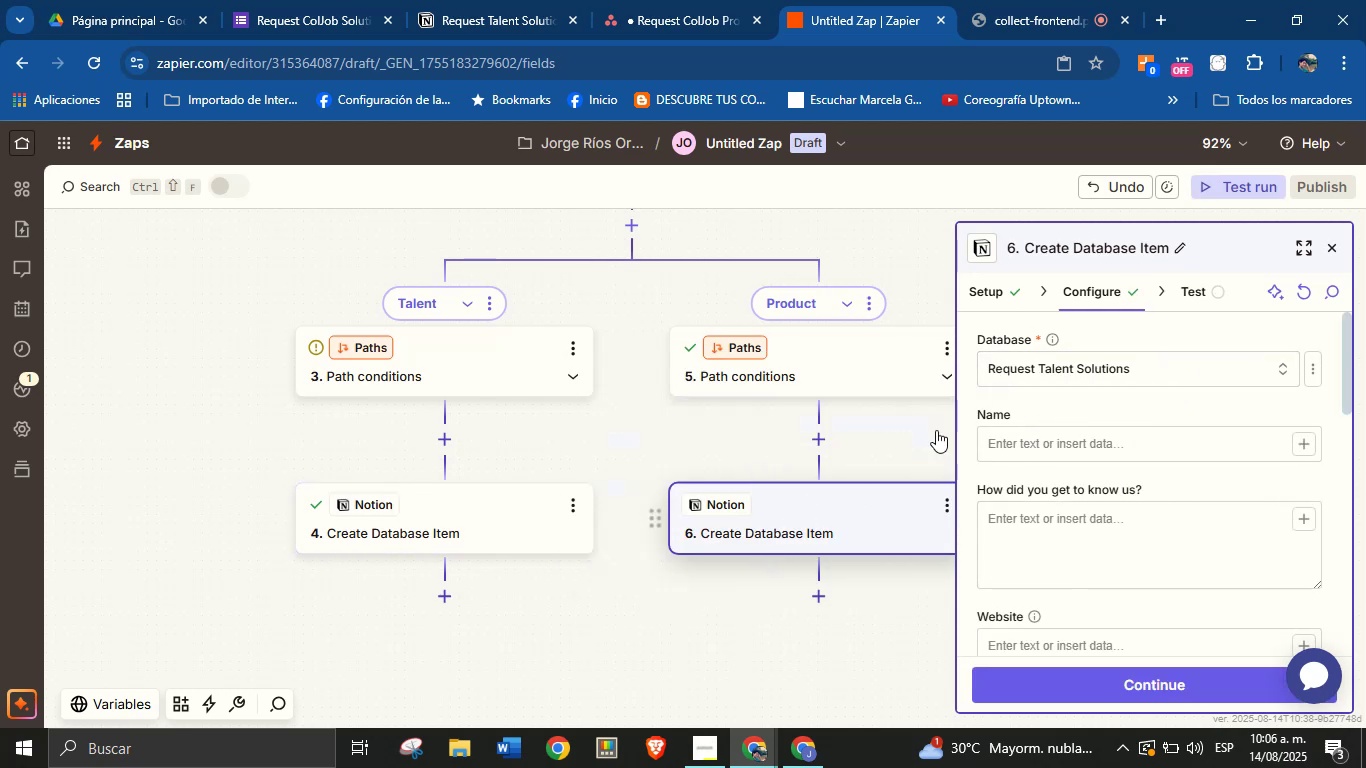 
left_click([1079, 376])
 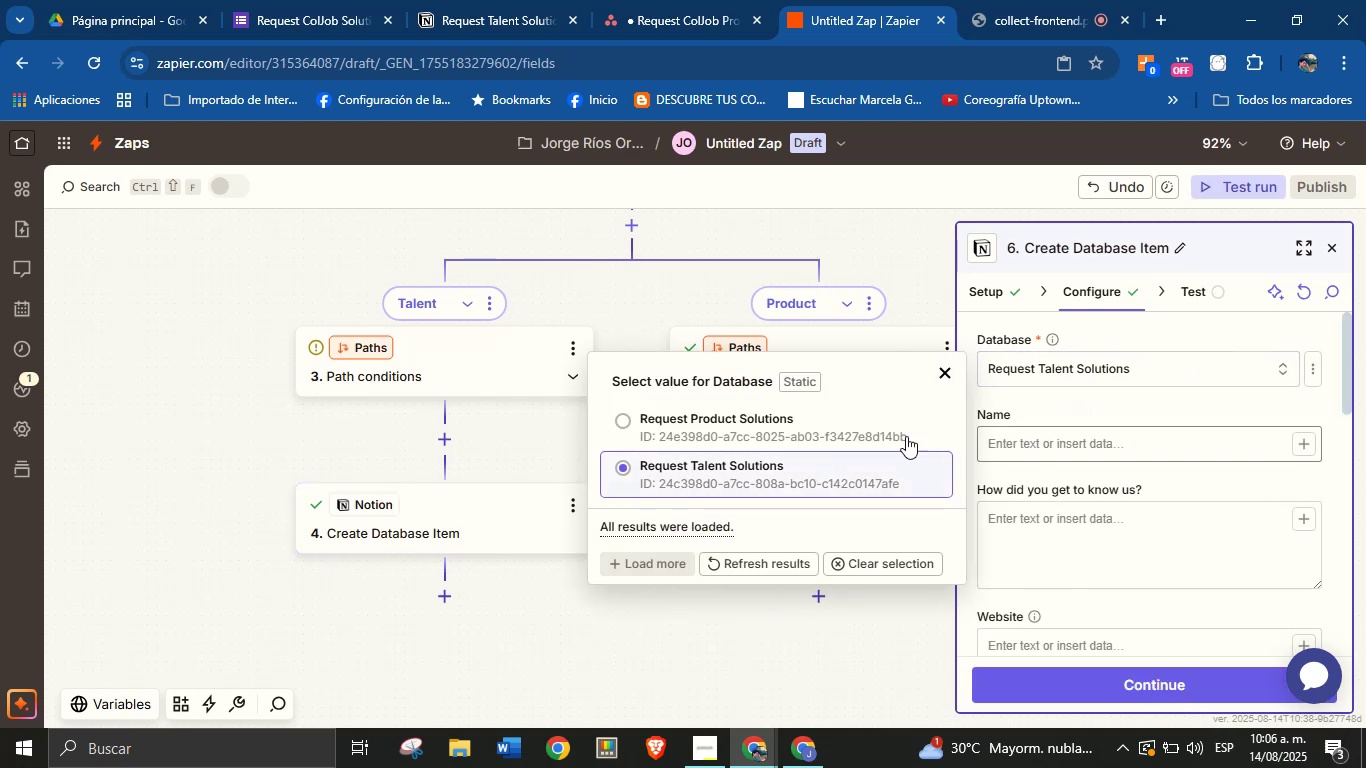 
left_click([859, 433])
 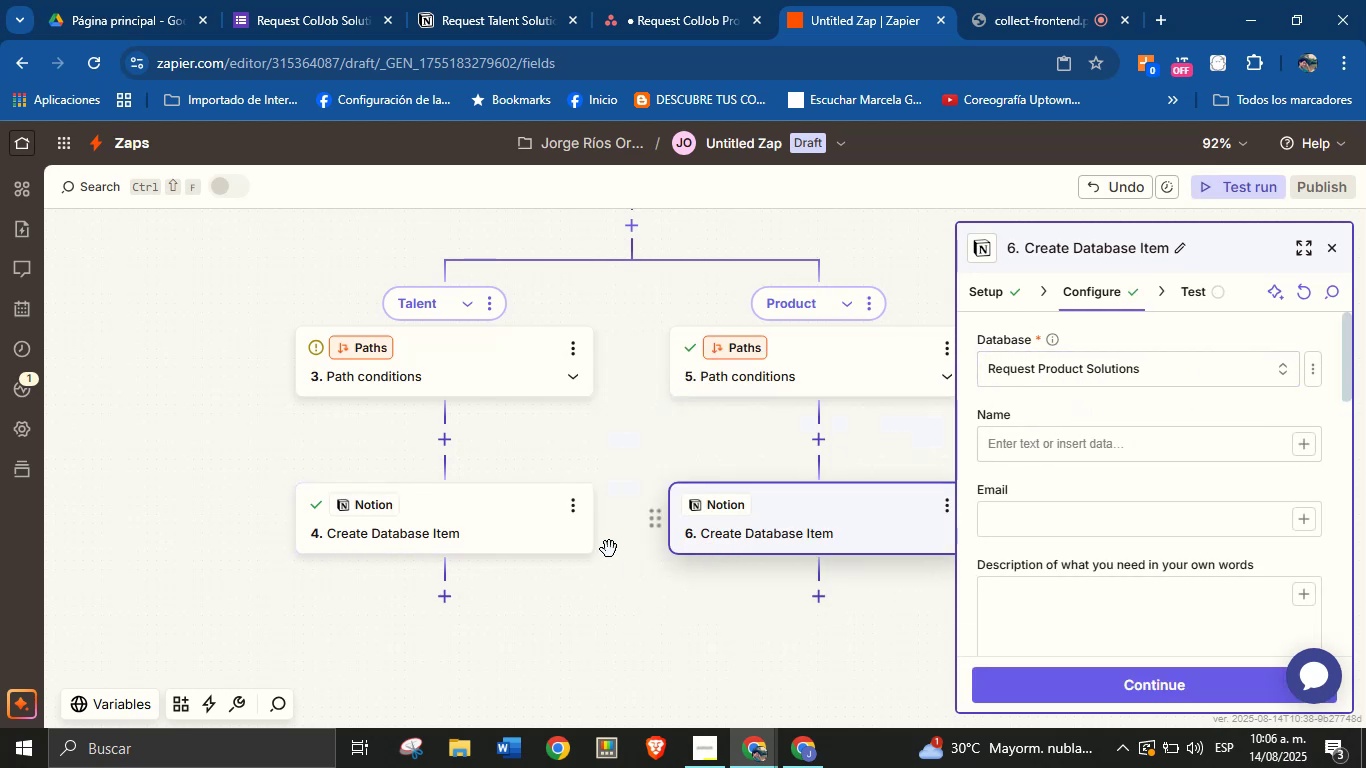 
left_click([538, 534])
 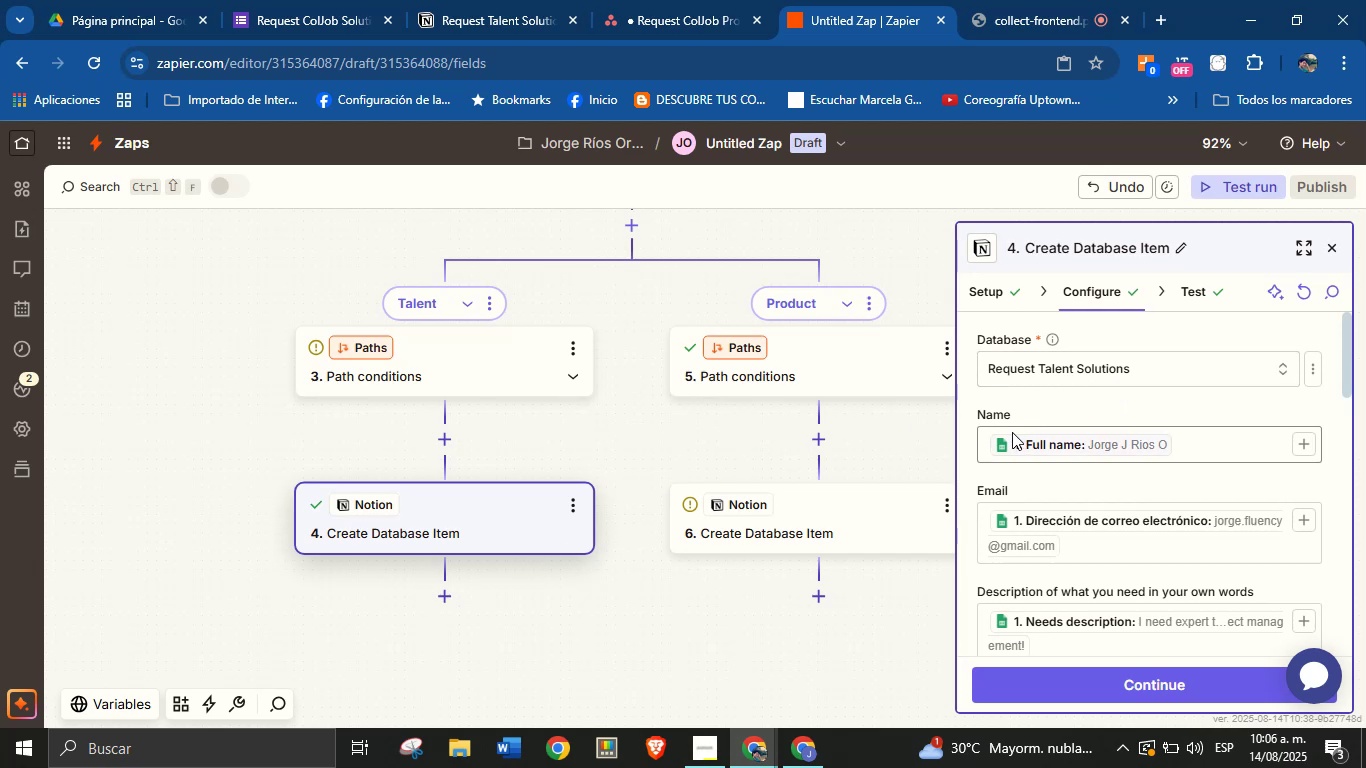 
left_click([861, 514])
 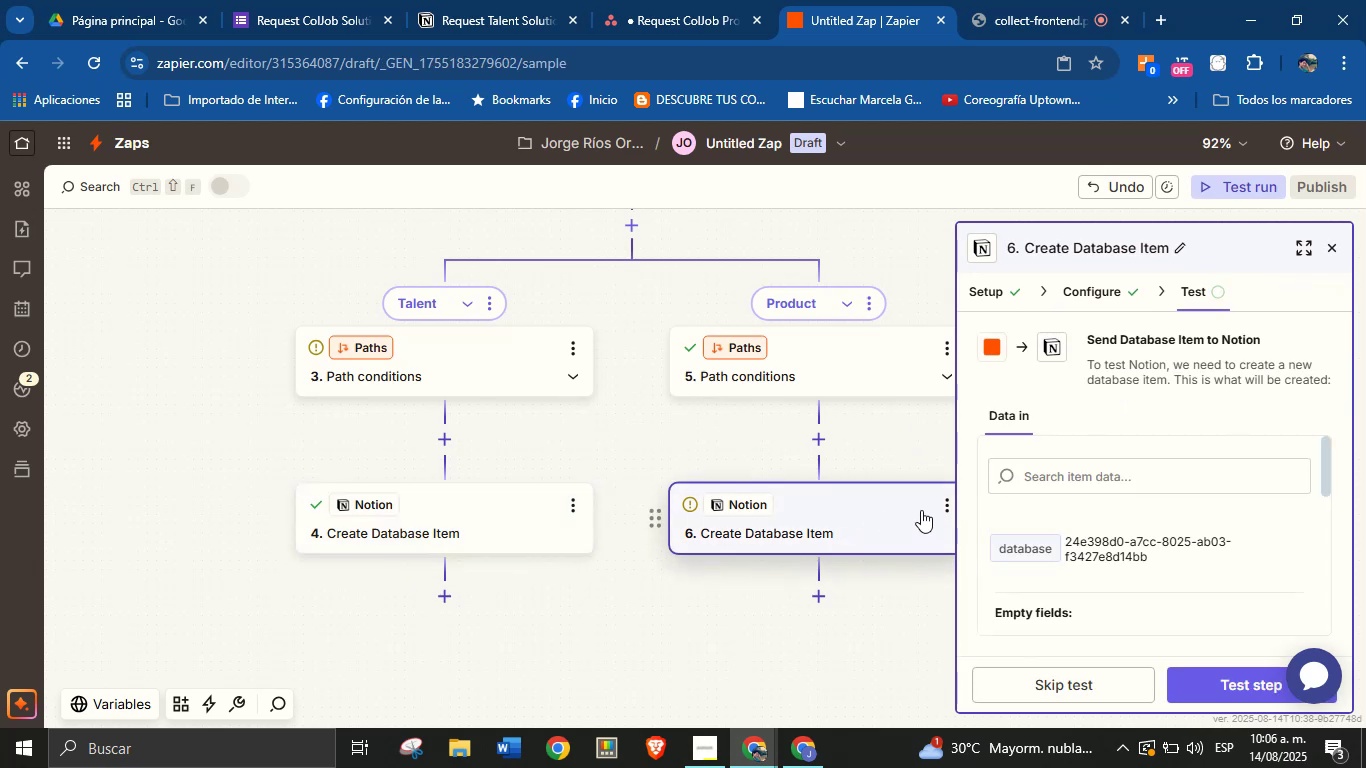 
scroll: coordinate [1121, 516], scroll_direction: down, amount: 3.0
 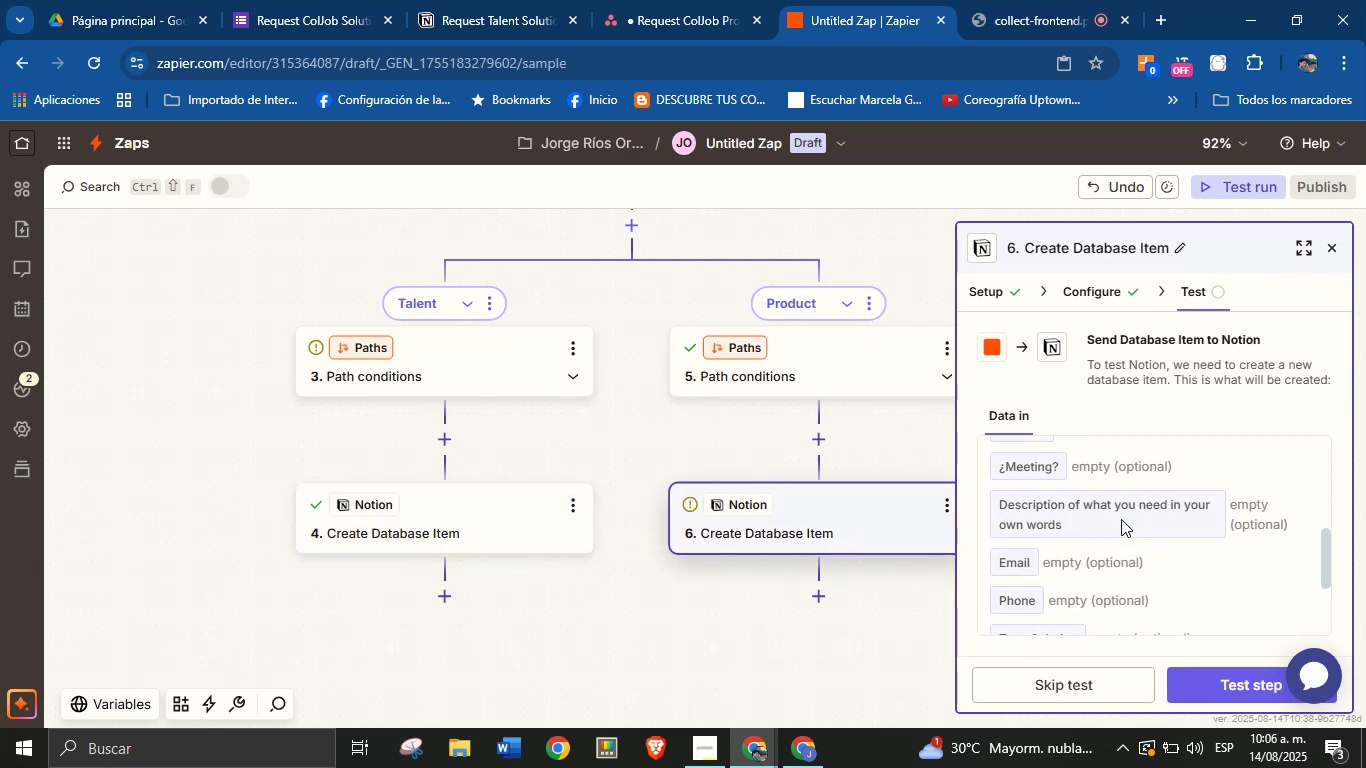 
scroll: coordinate [1121, 519], scroll_direction: up, amount: 1.0
 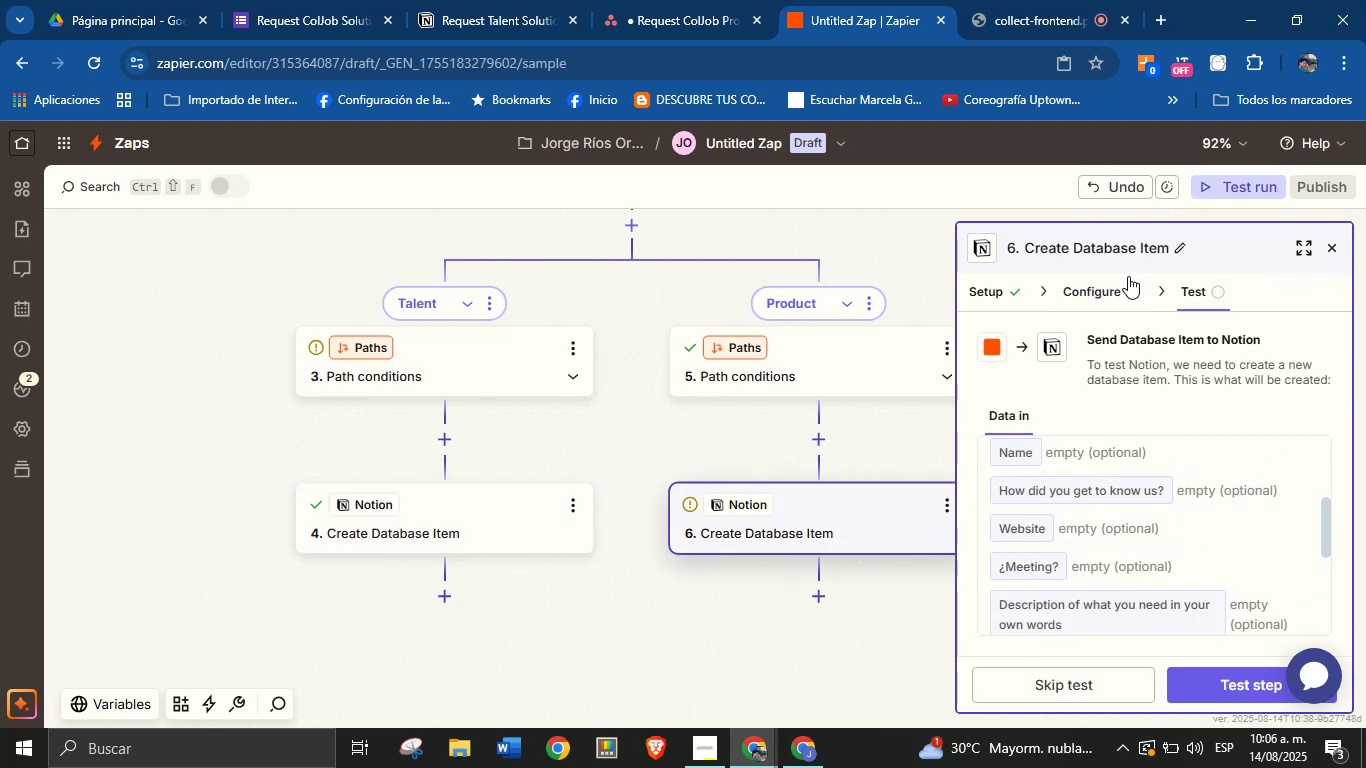 
left_click([1124, 285])
 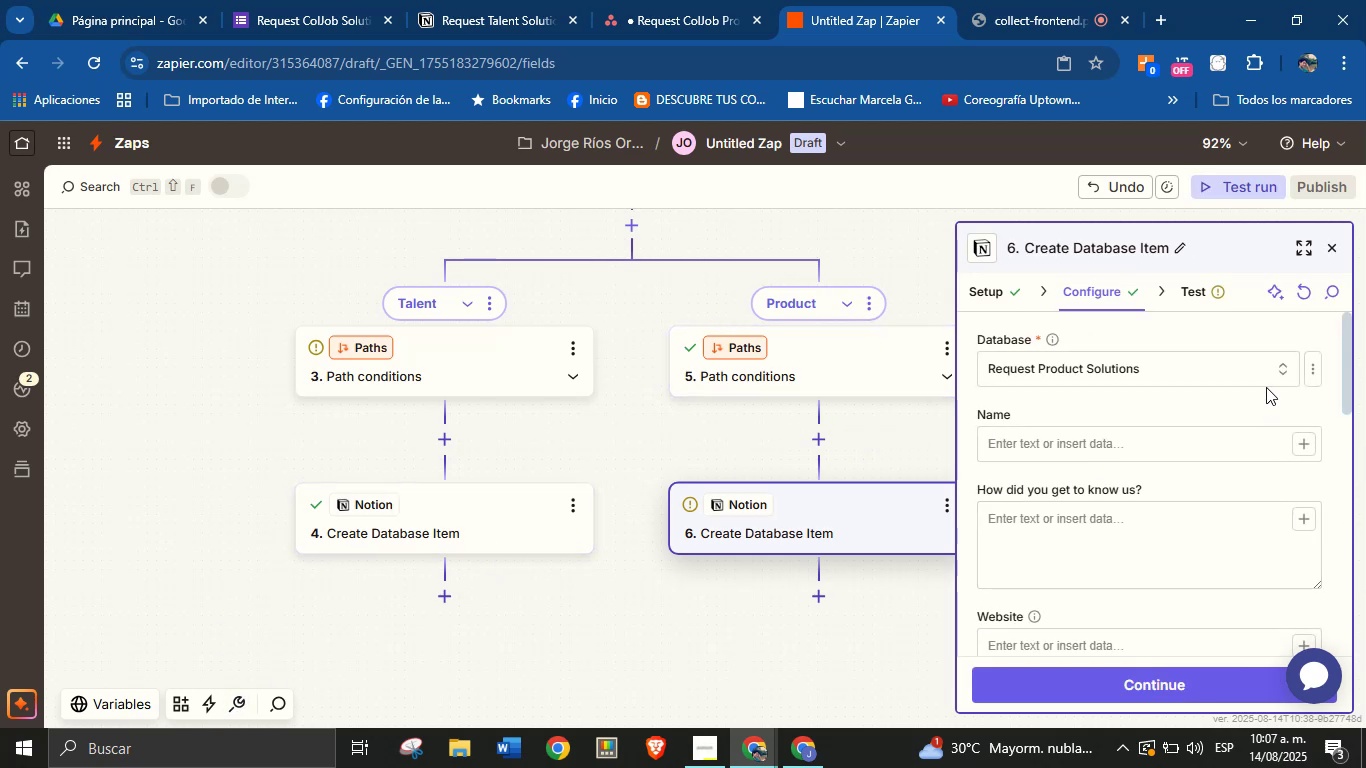 
wait(6.55)
 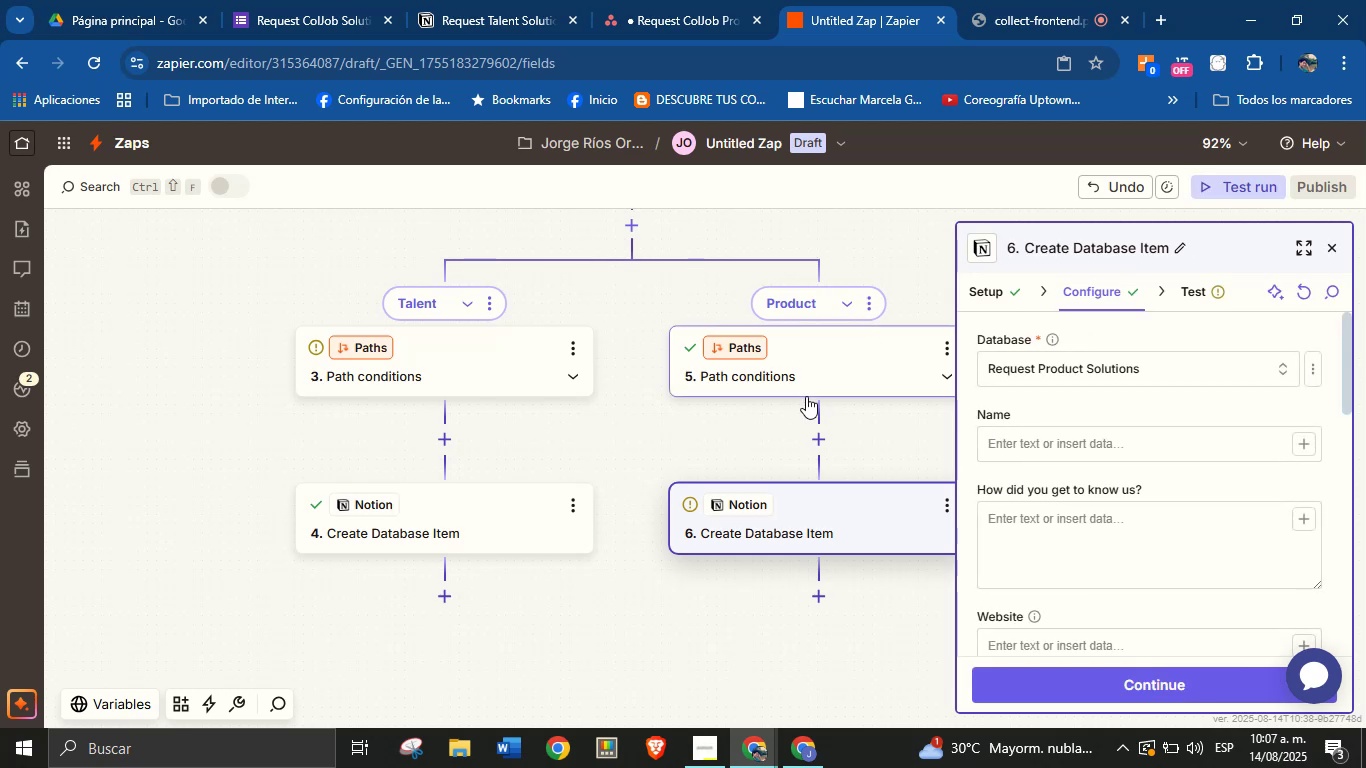 
left_click([1294, 444])
 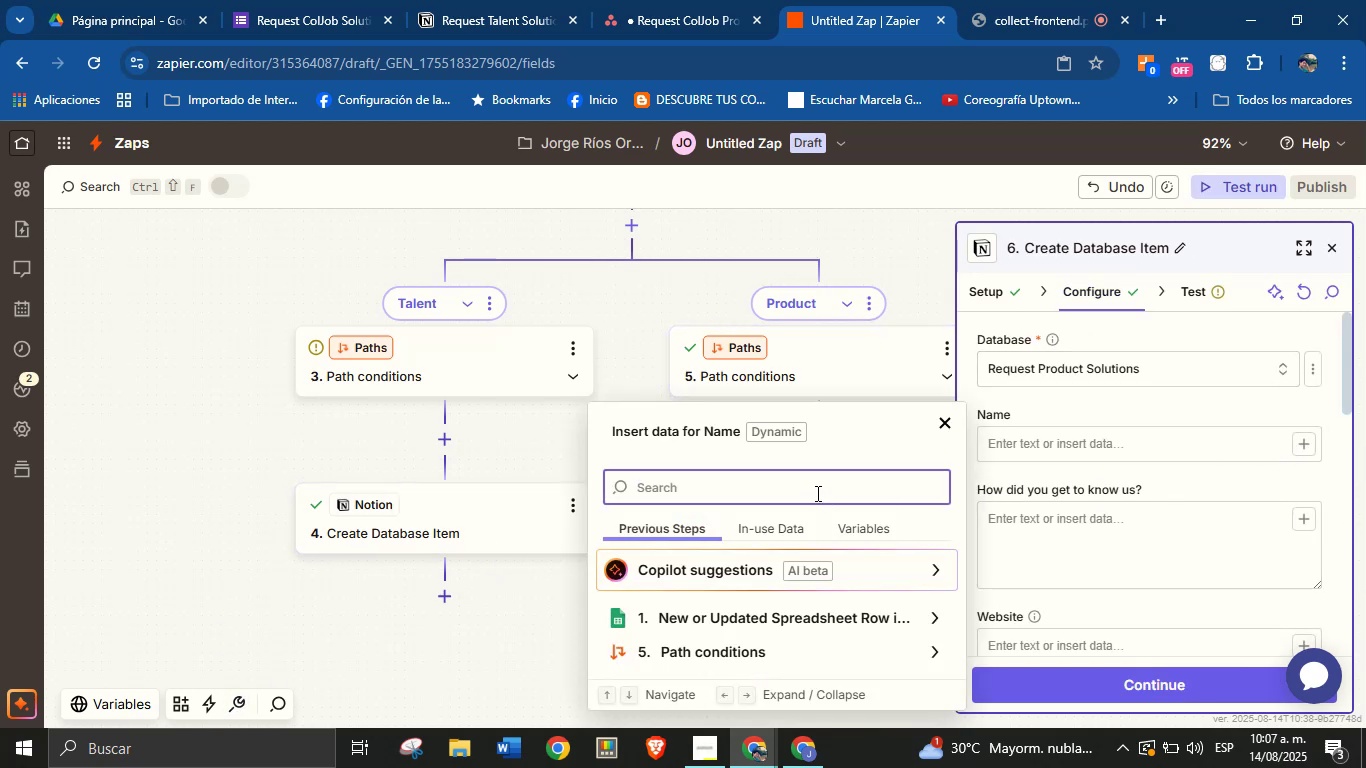 
type(nam)
 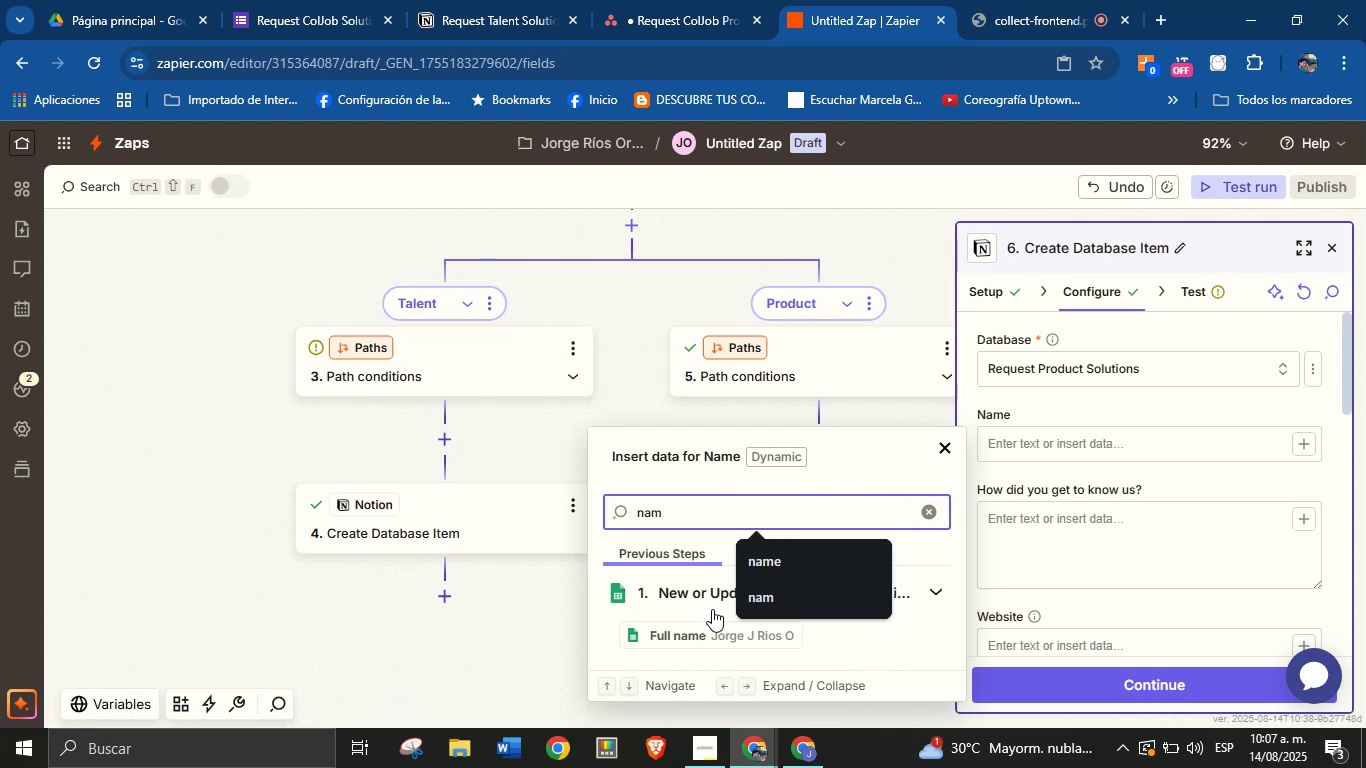 
left_click([707, 635])
 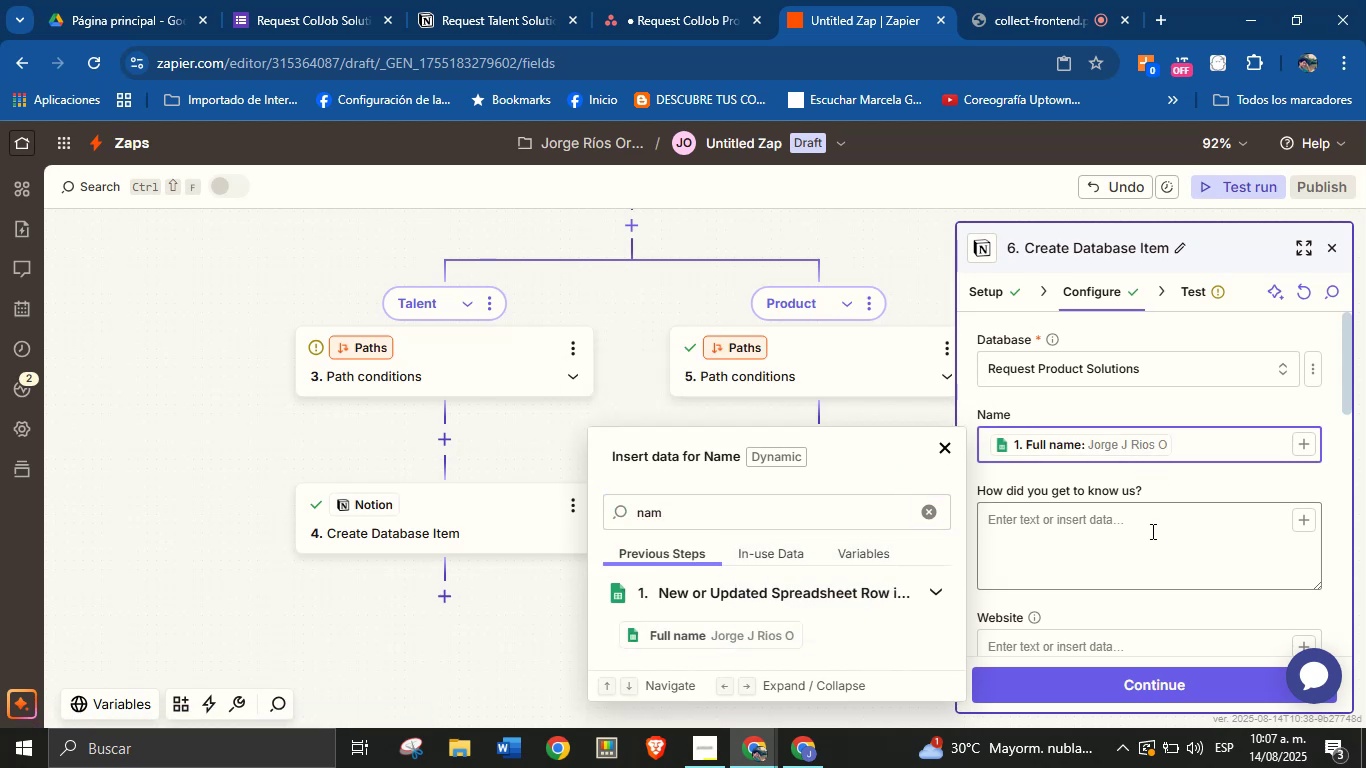 
left_click([1151, 531])
 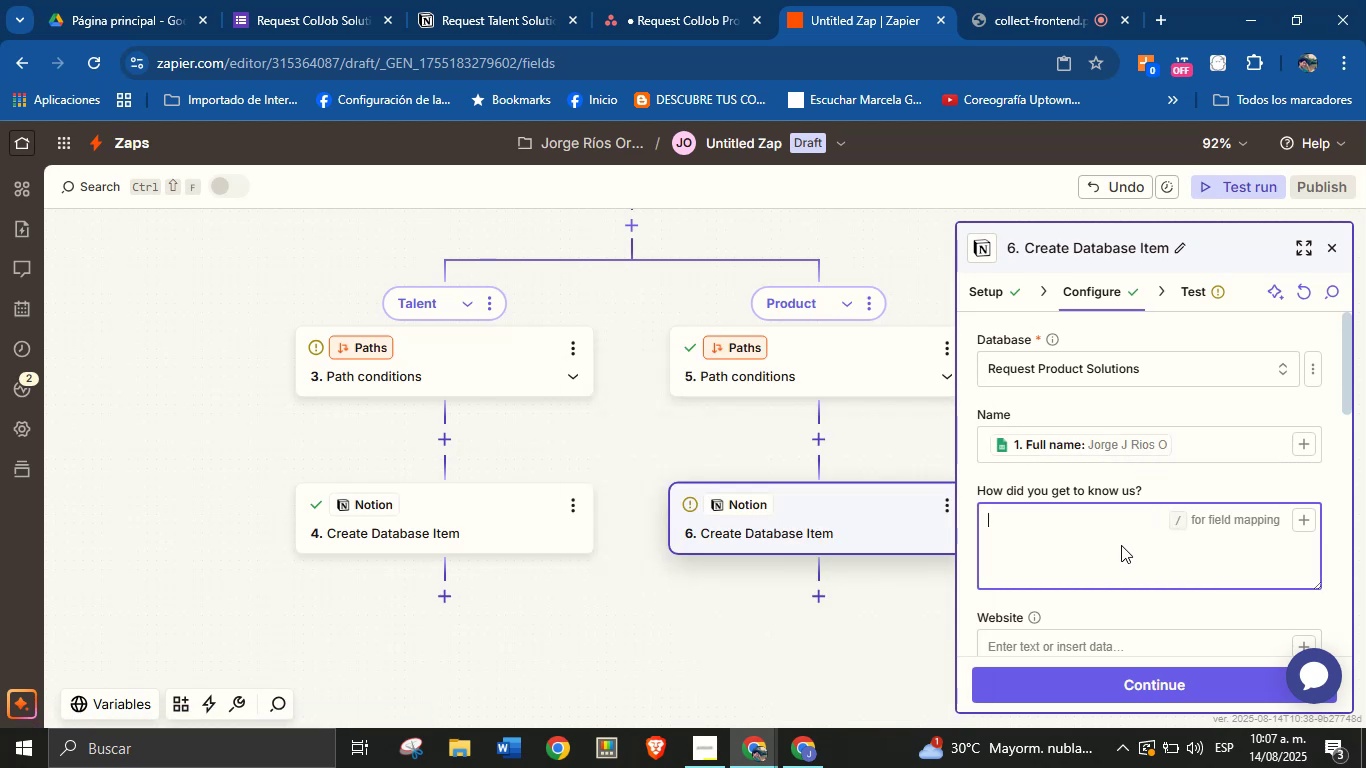 
scroll: coordinate [1142, 524], scroll_direction: down, amount: 2.0
 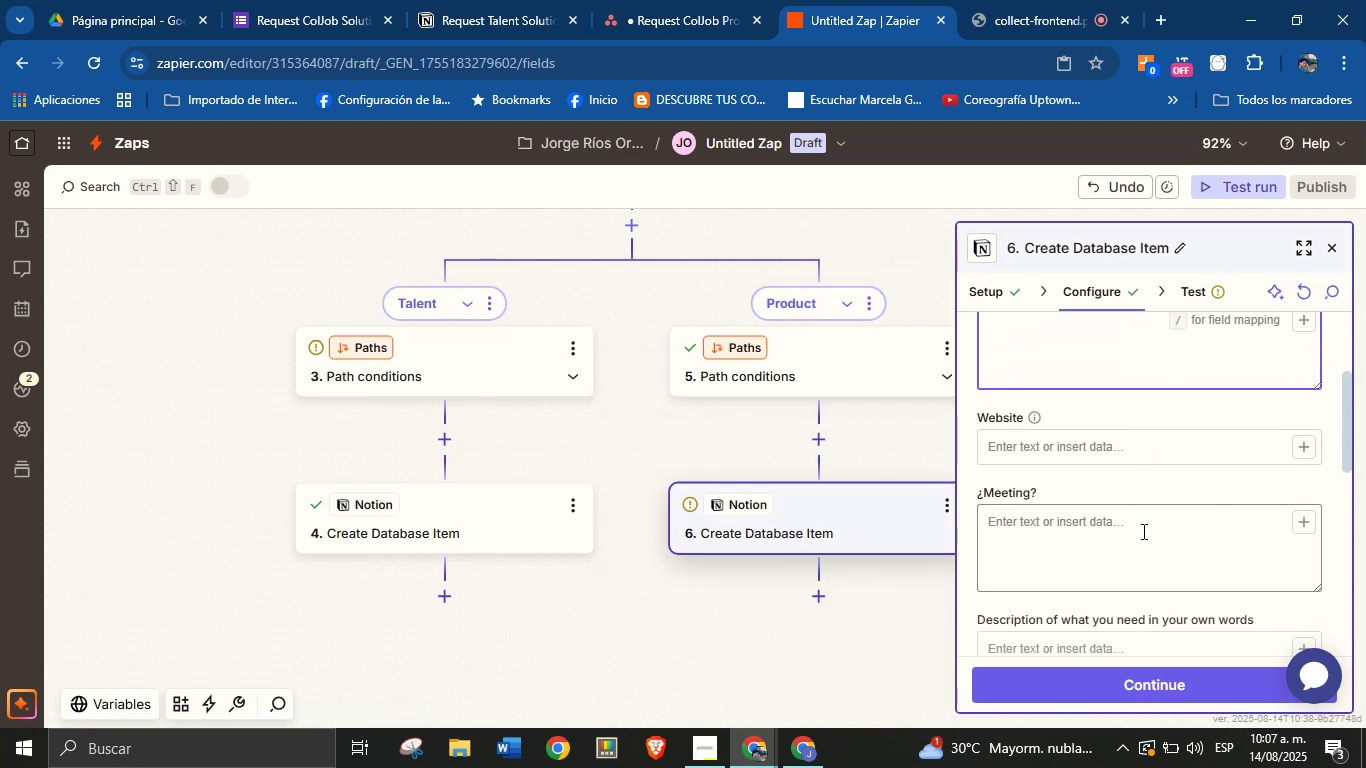 
left_click([1144, 526])
 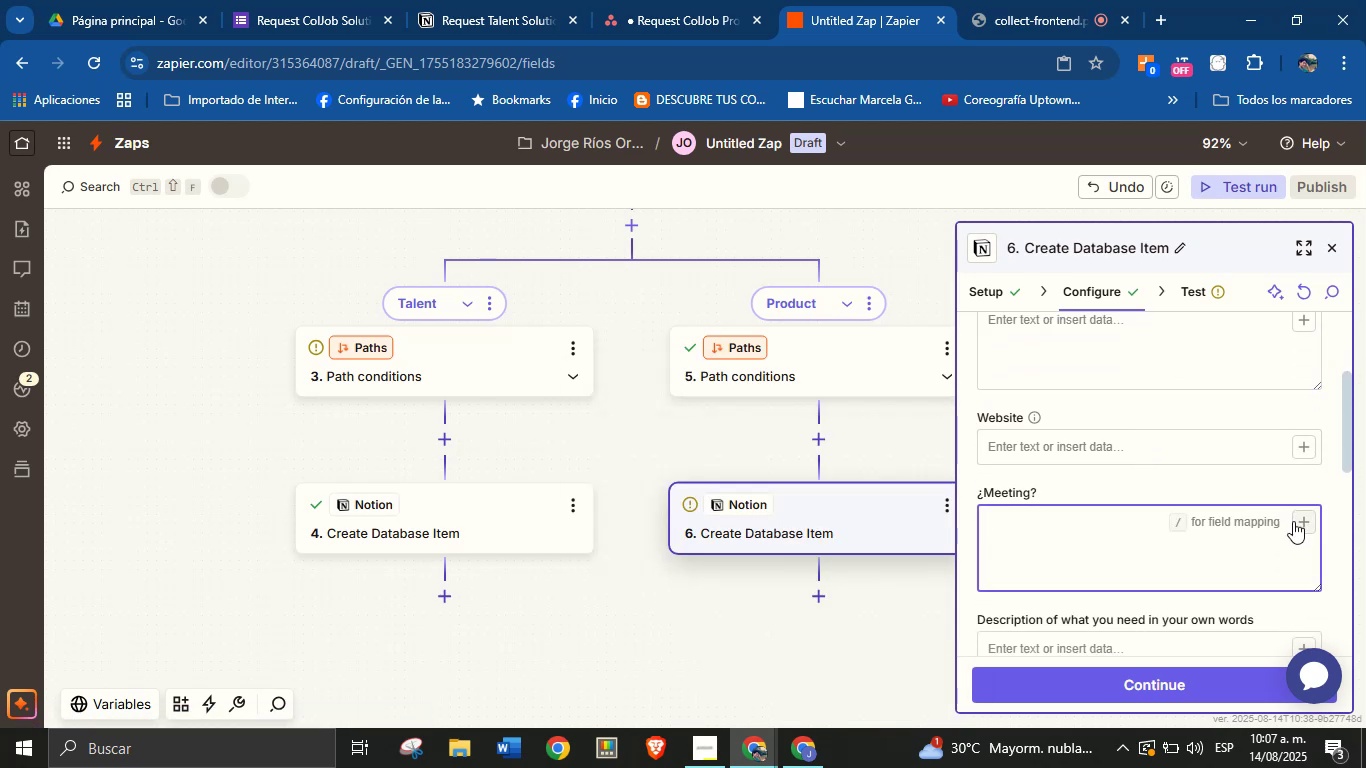 
left_click([1296, 522])
 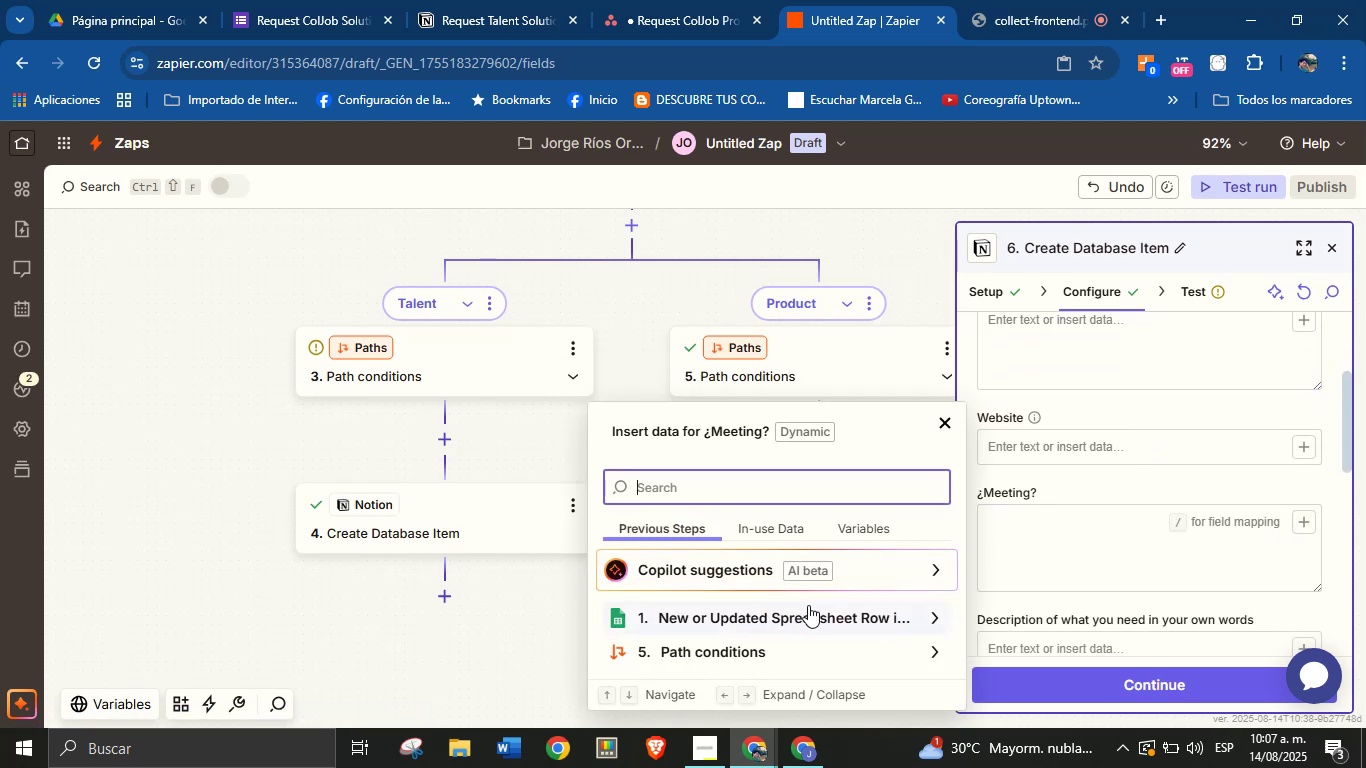 
left_click([921, 616])
 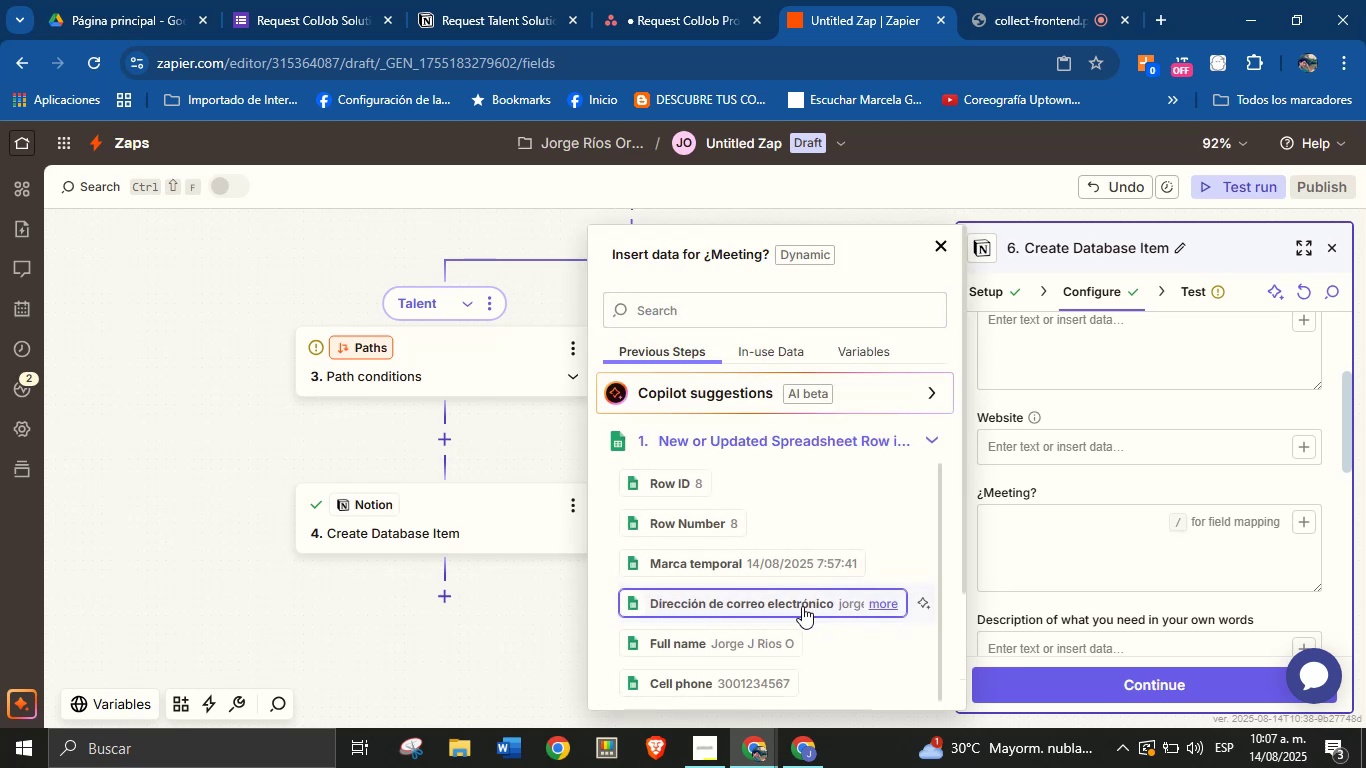 
scroll: coordinate [824, 469], scroll_direction: down, amount: 10.0
 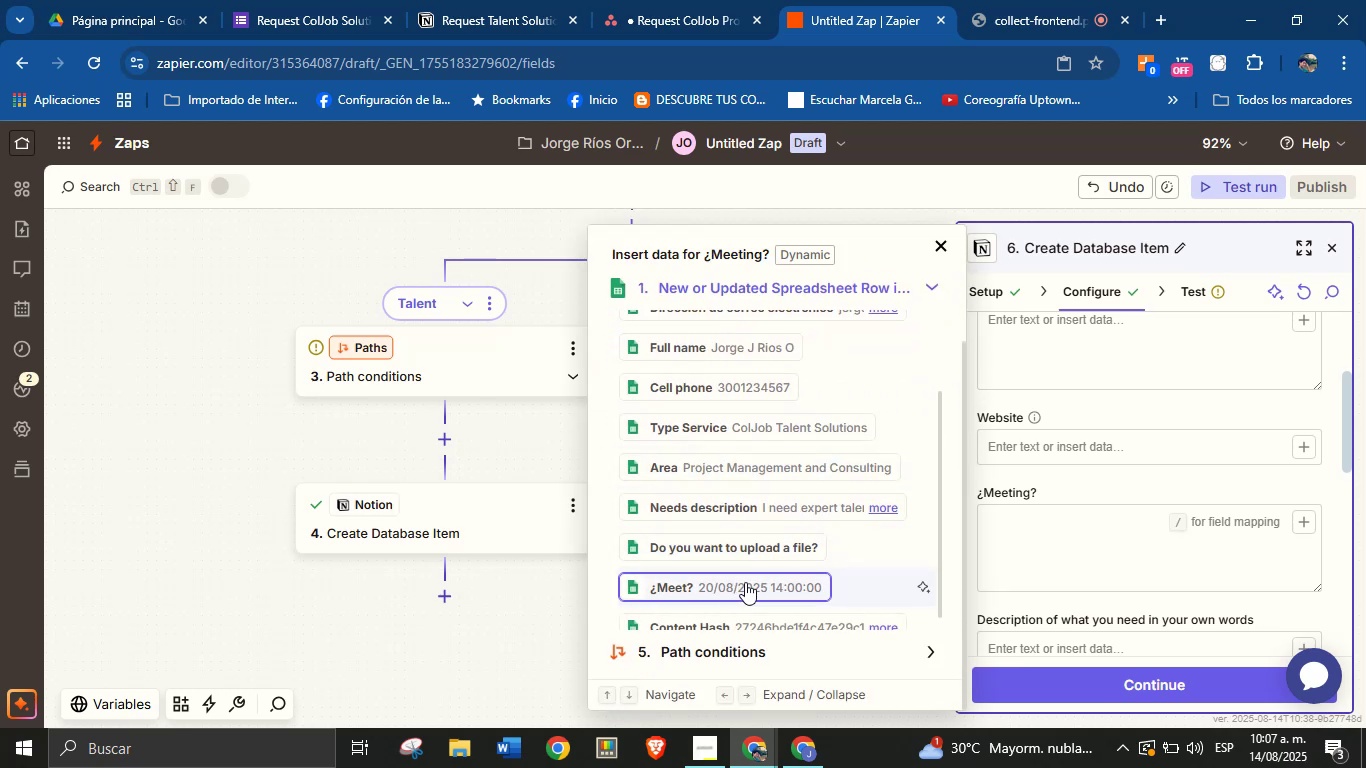 
left_click([753, 582])
 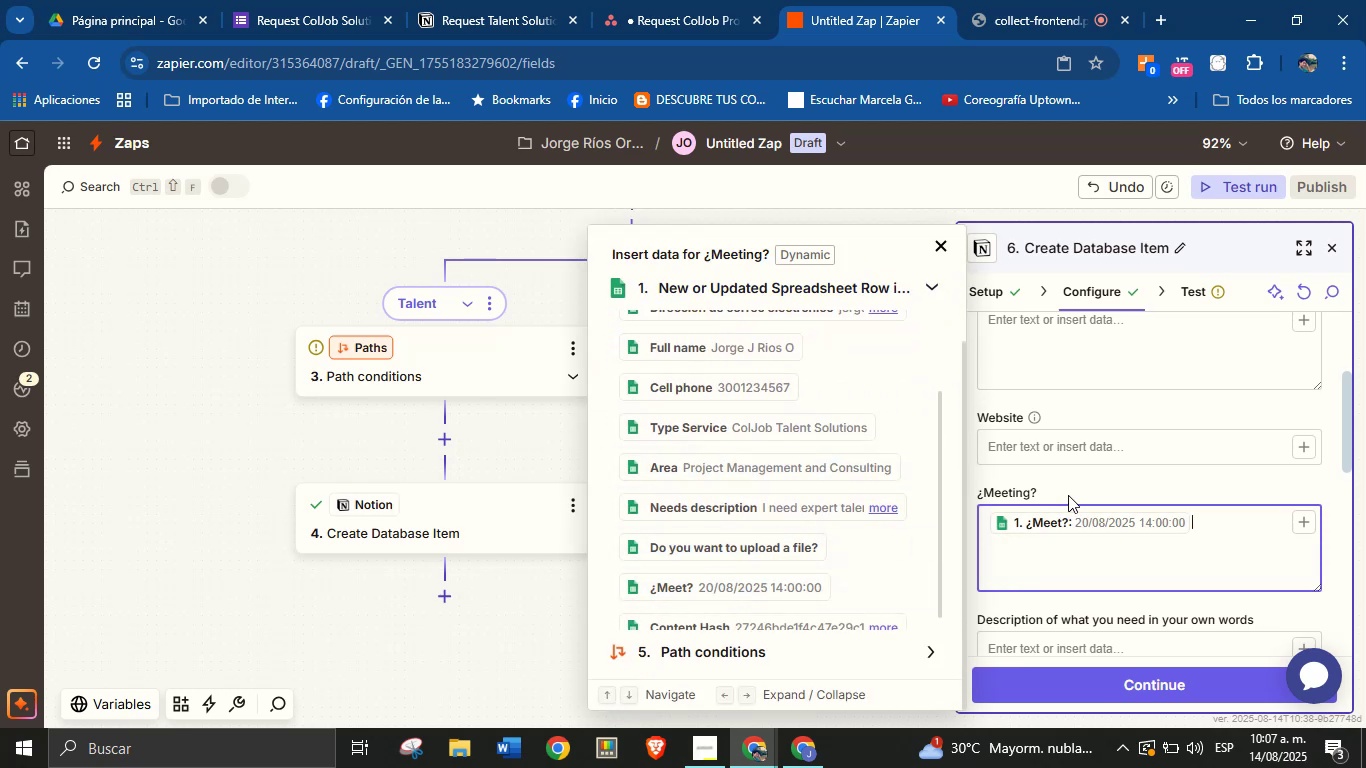 
left_click([1083, 481])
 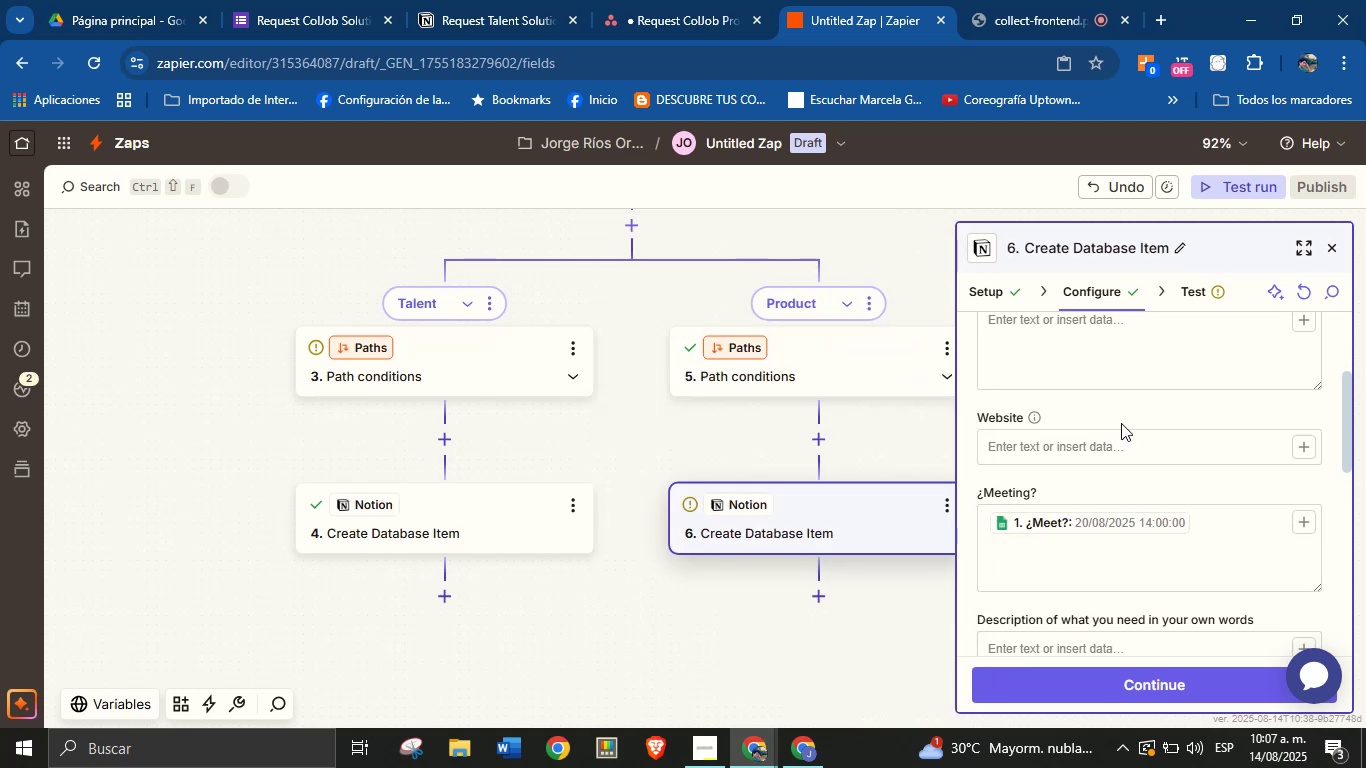 
scroll: coordinate [1143, 418], scroll_direction: down, amount: 2.0
 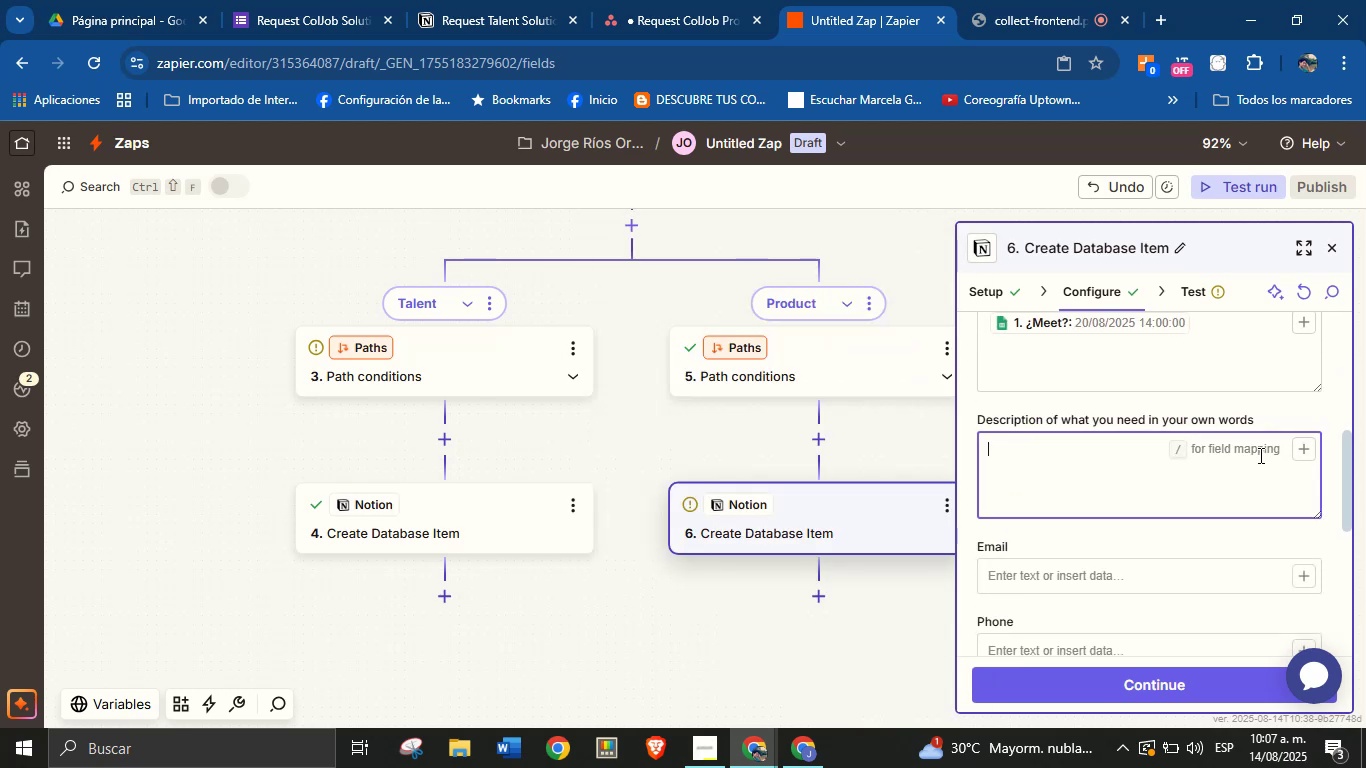 
left_click([1298, 449])
 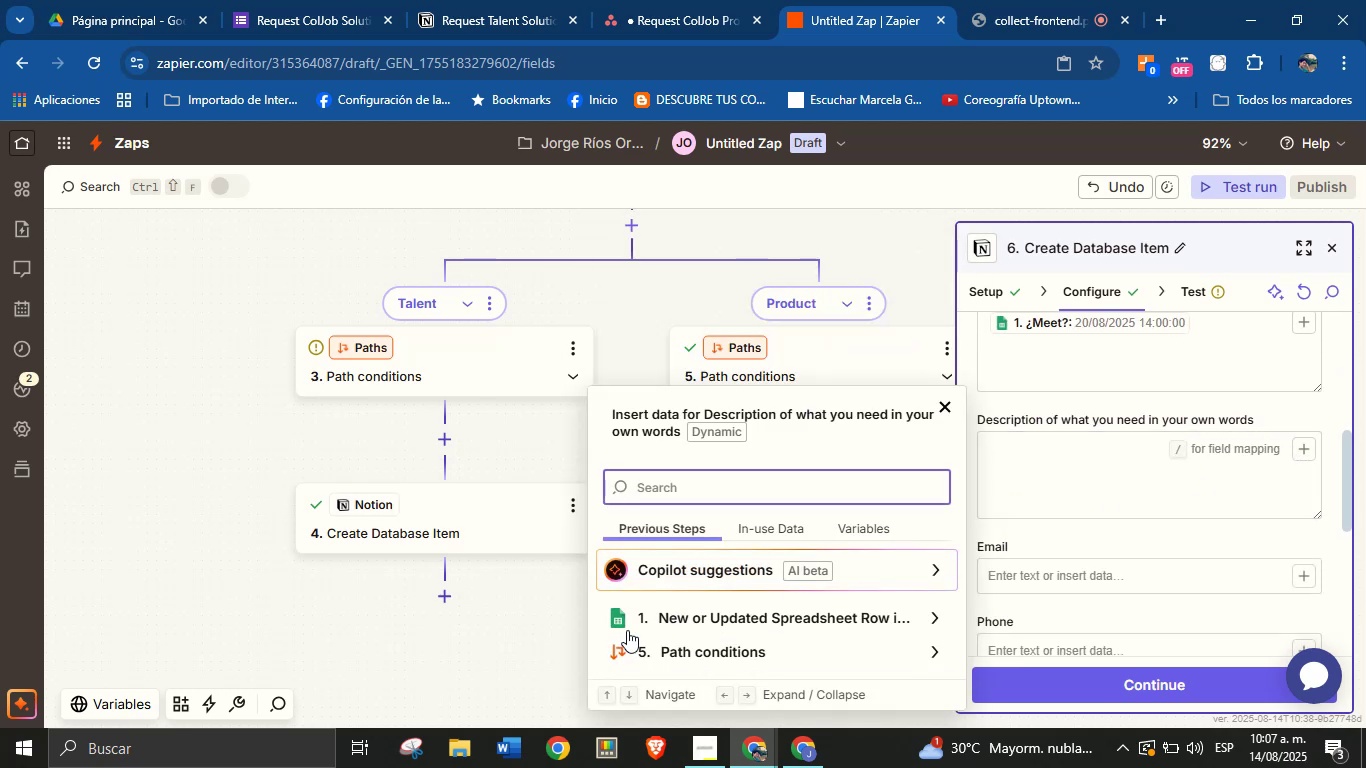 
left_click([728, 611])
 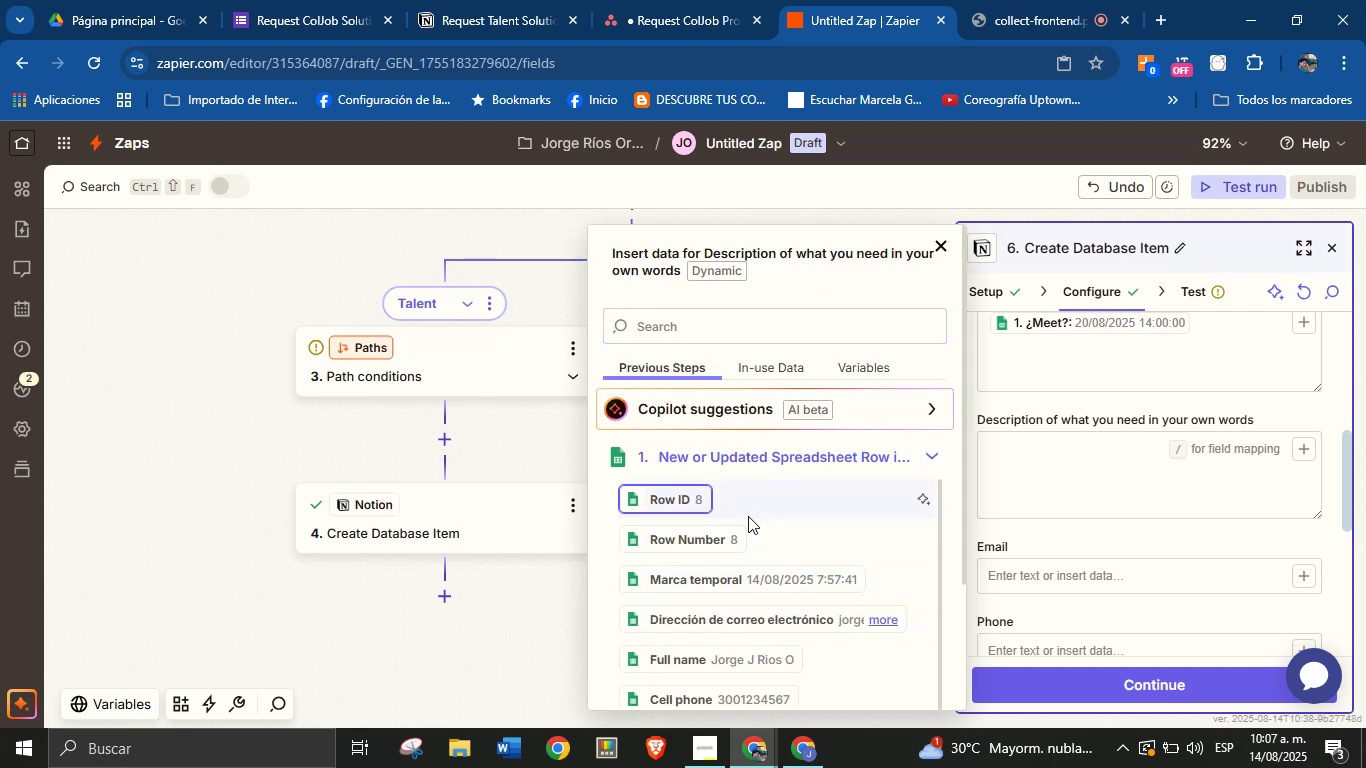 
wait(5.46)
 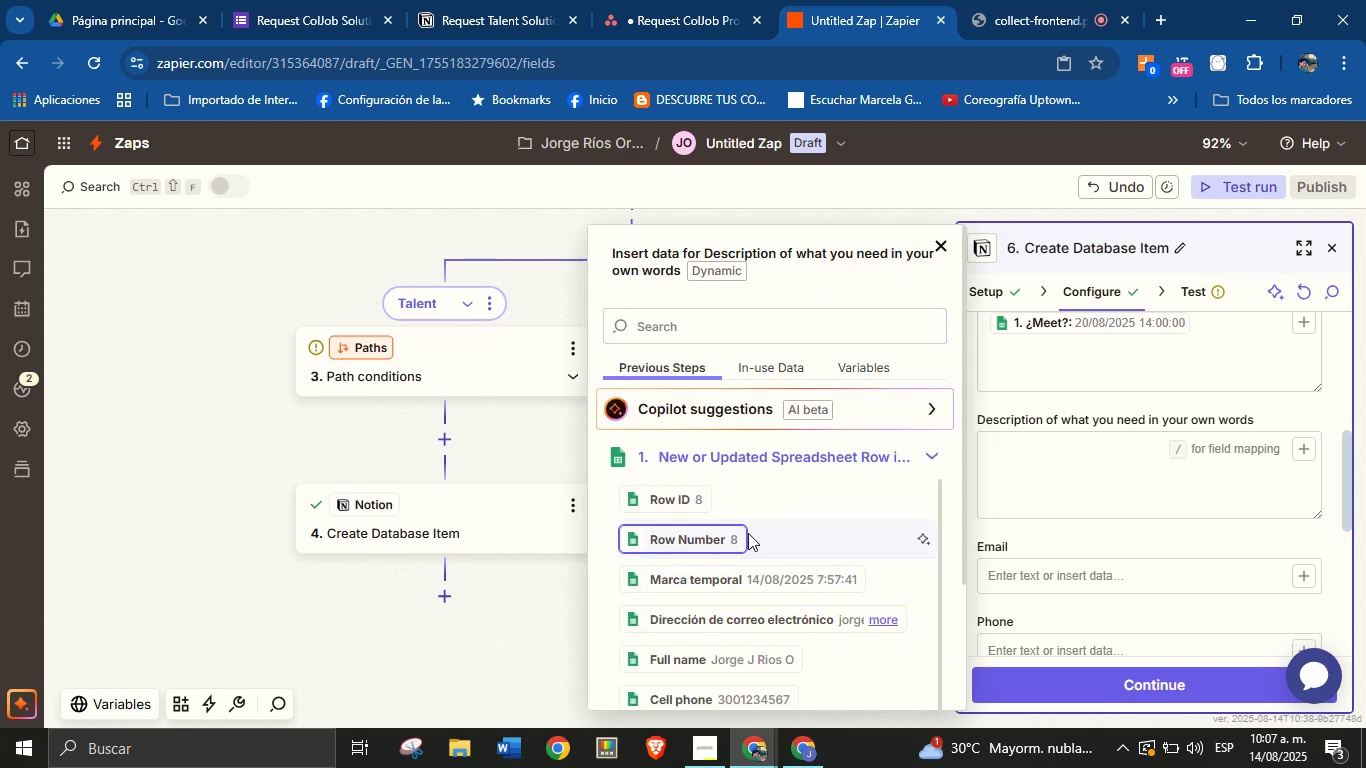 
left_click([743, 313])
 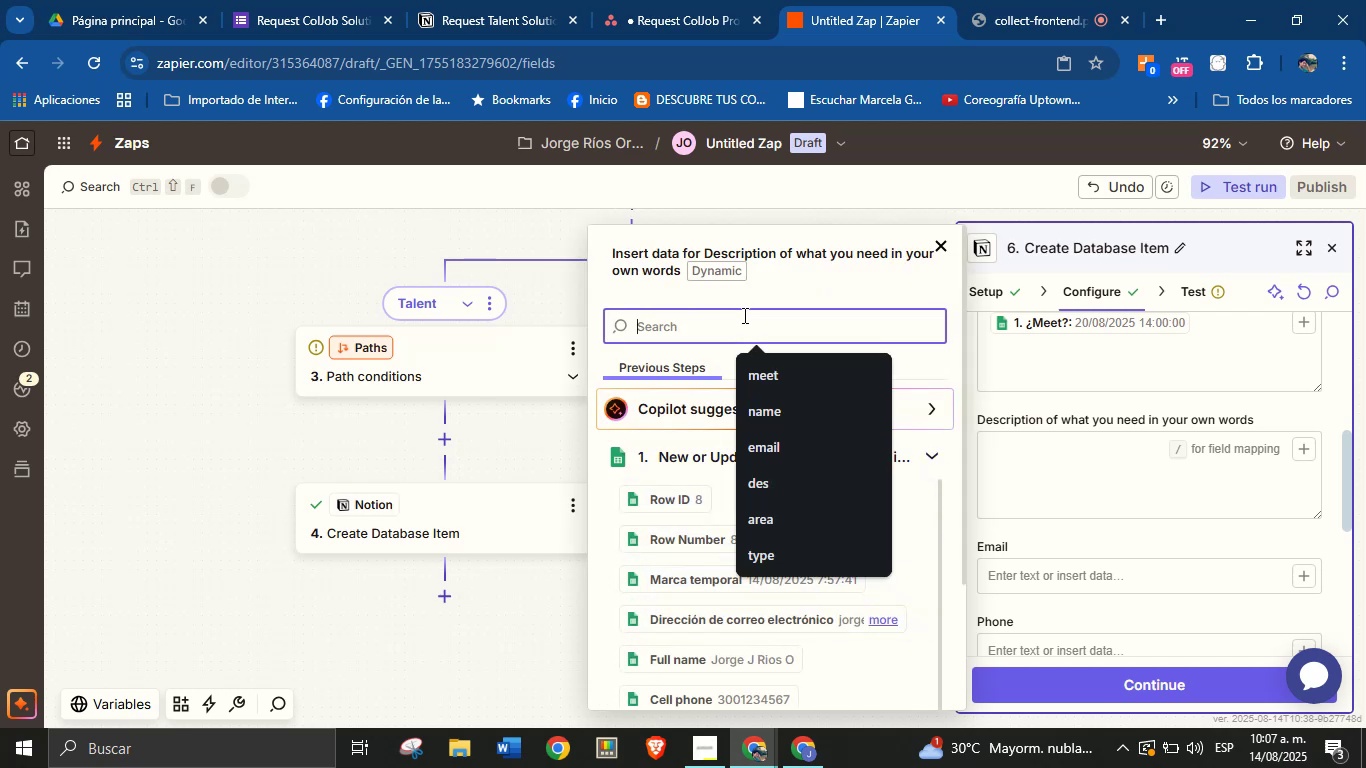 
type(des)
 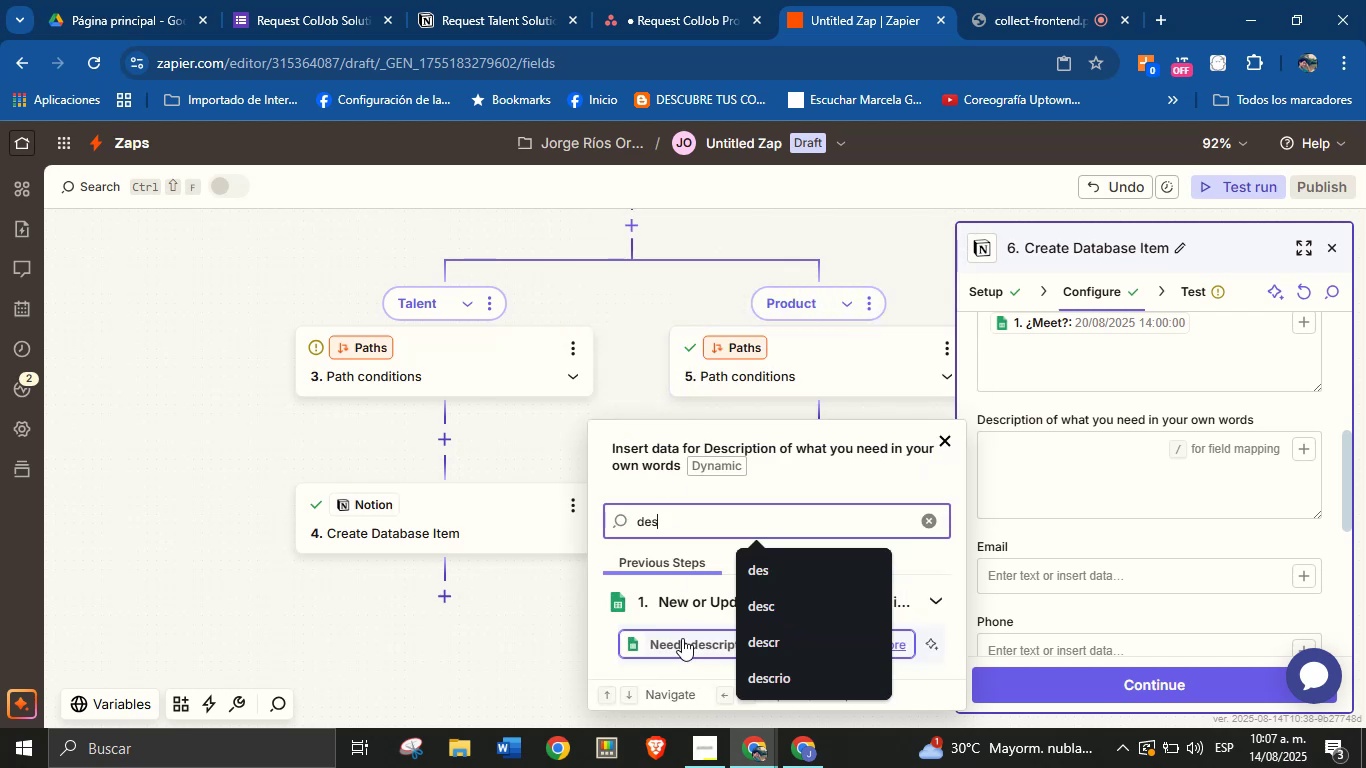 
left_click([682, 638])
 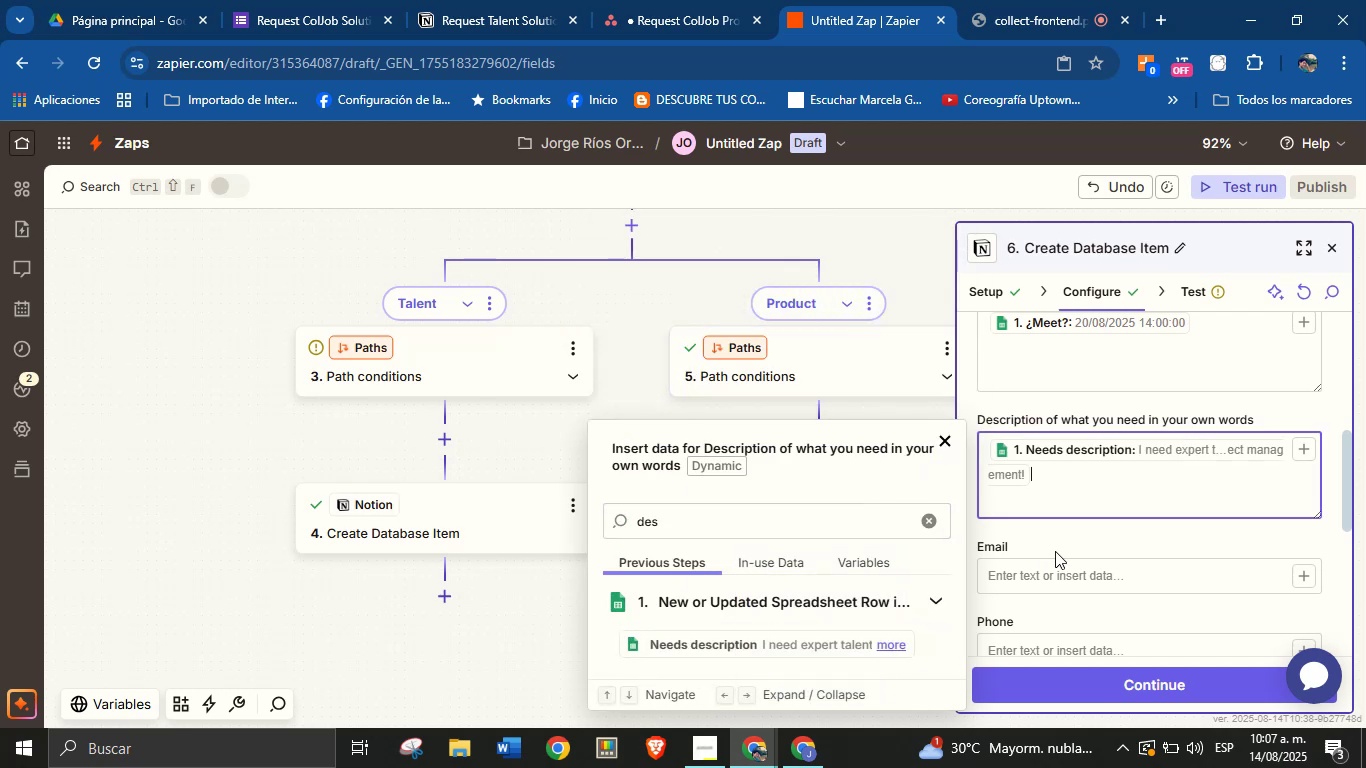 
left_click([1072, 550])
 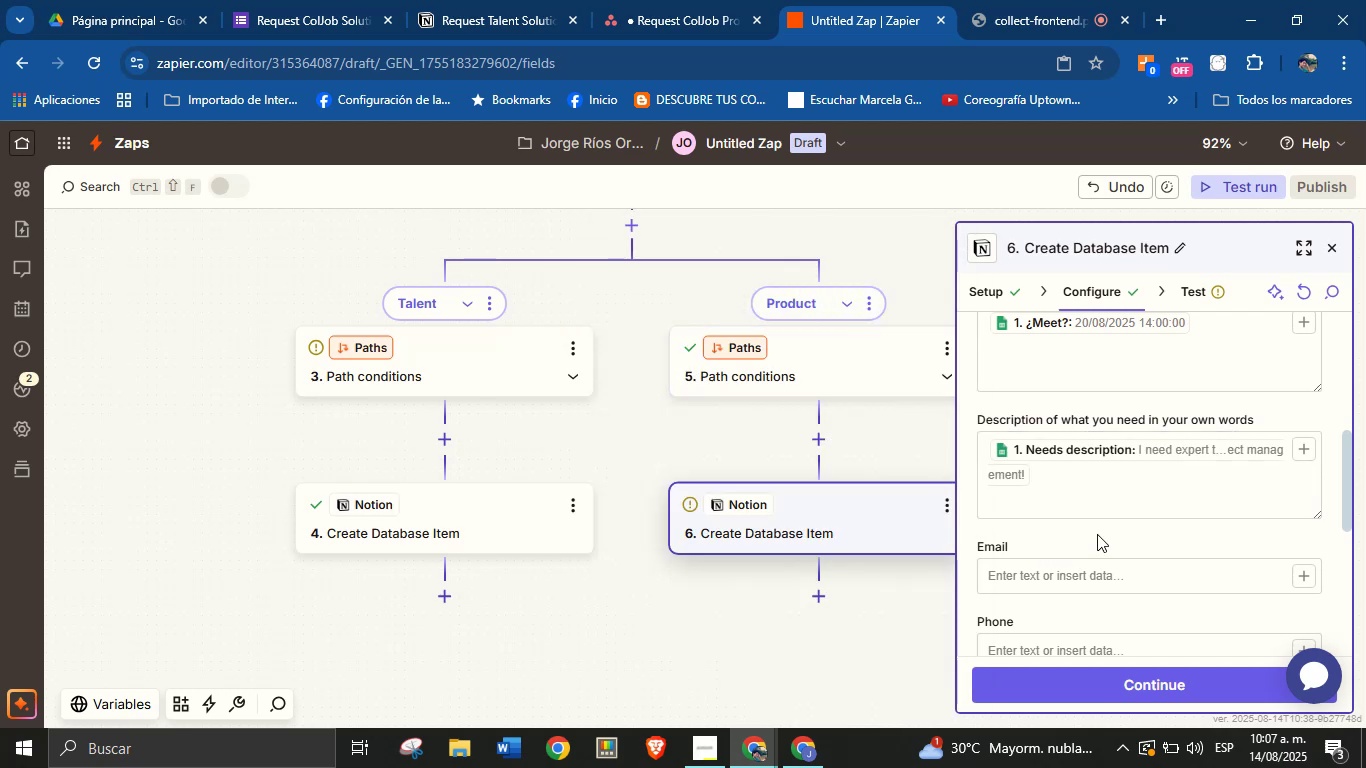 
scroll: coordinate [1136, 514], scroll_direction: down, amount: 1.0
 